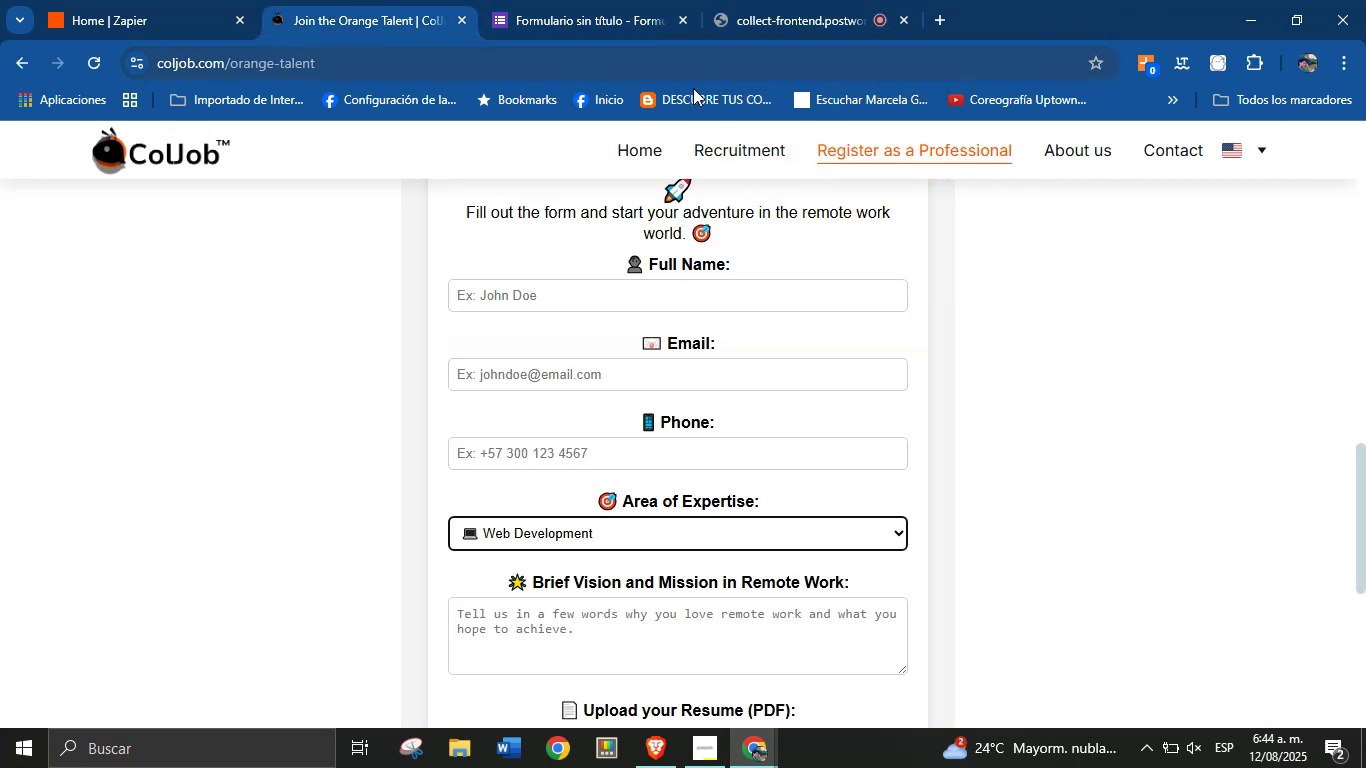 
left_click([582, 528])
 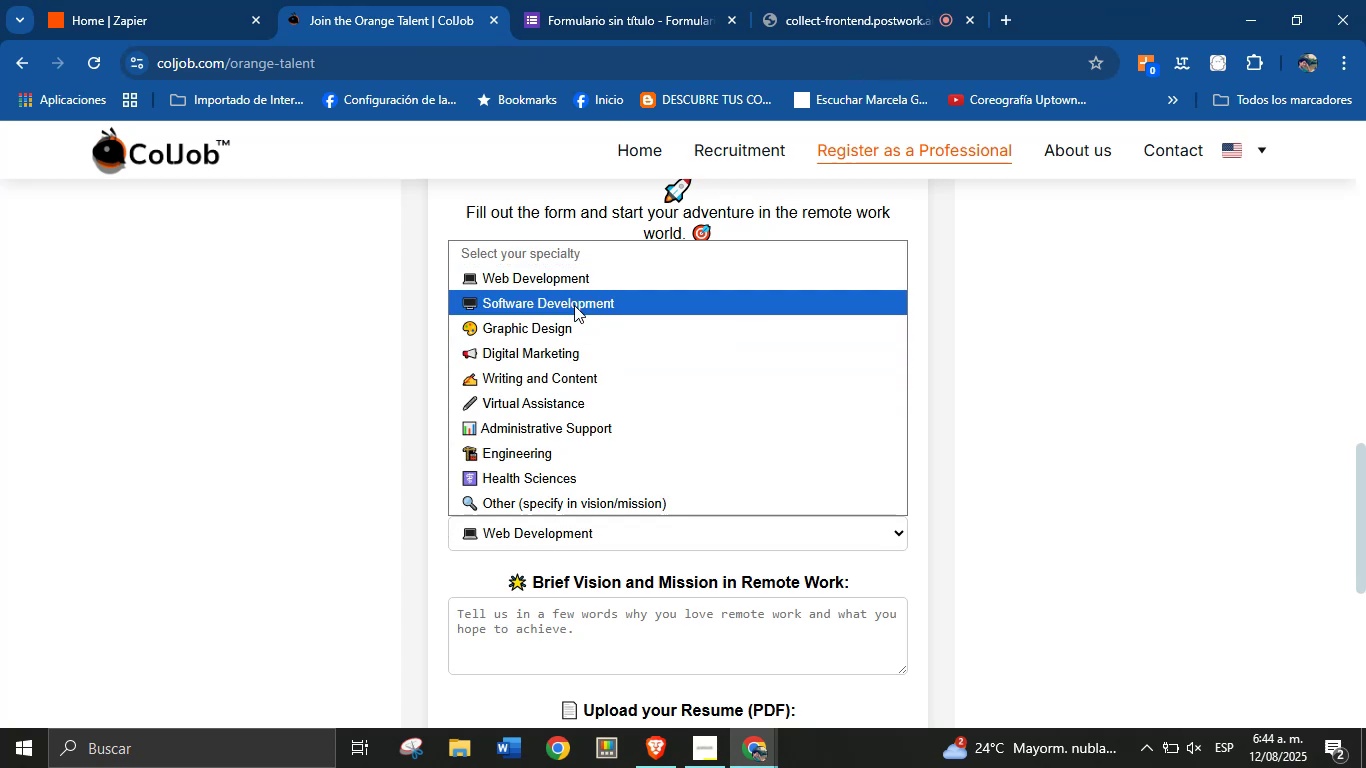 
left_click([573, 306])
 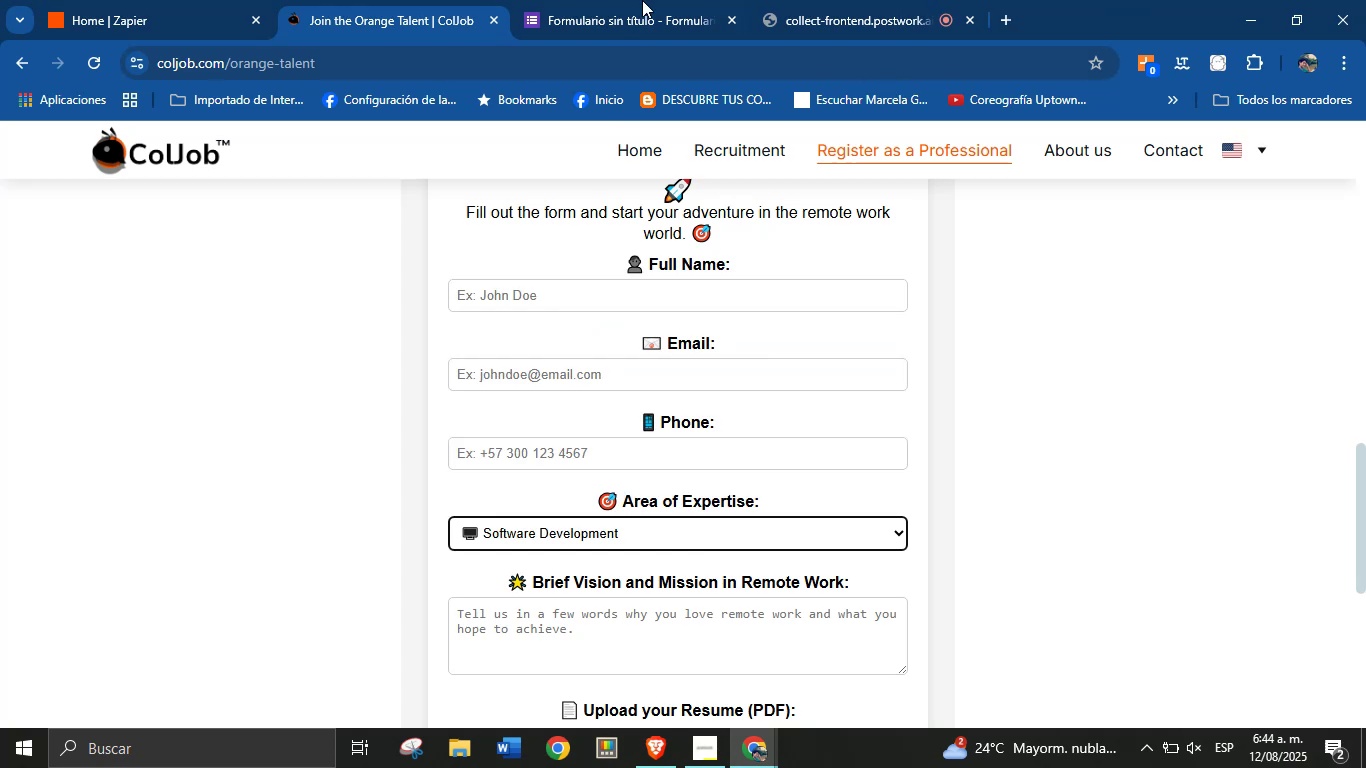 
left_click([646, 0])
 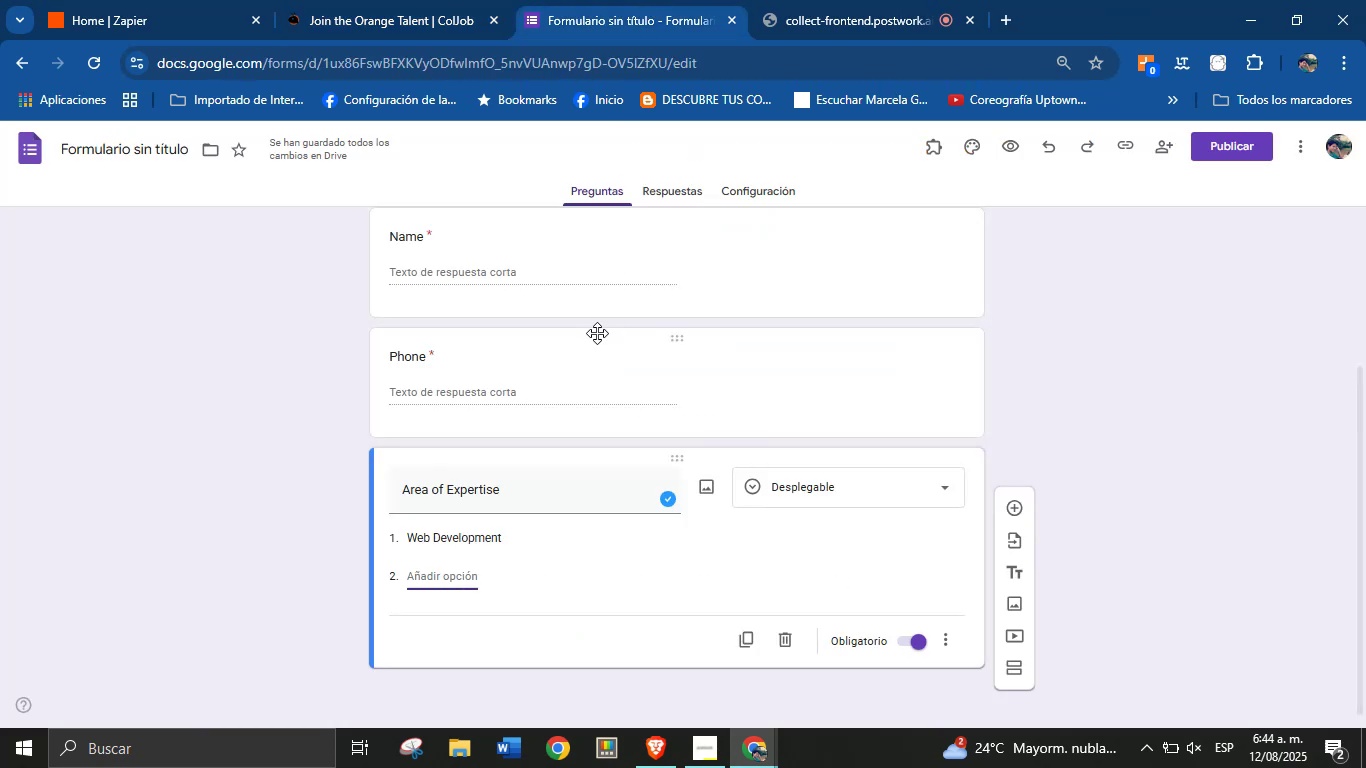 
type(Software Development)
key(Tab)
 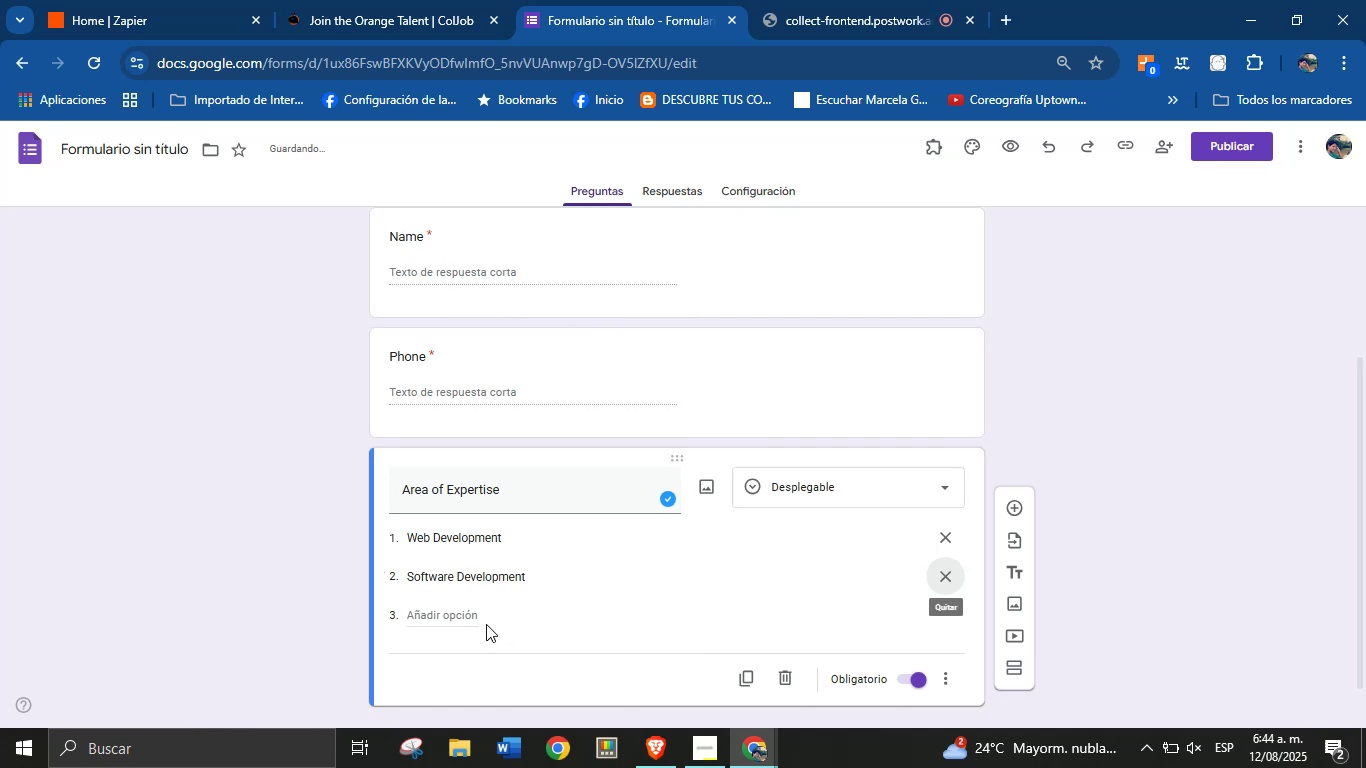 
left_click([446, 612])
 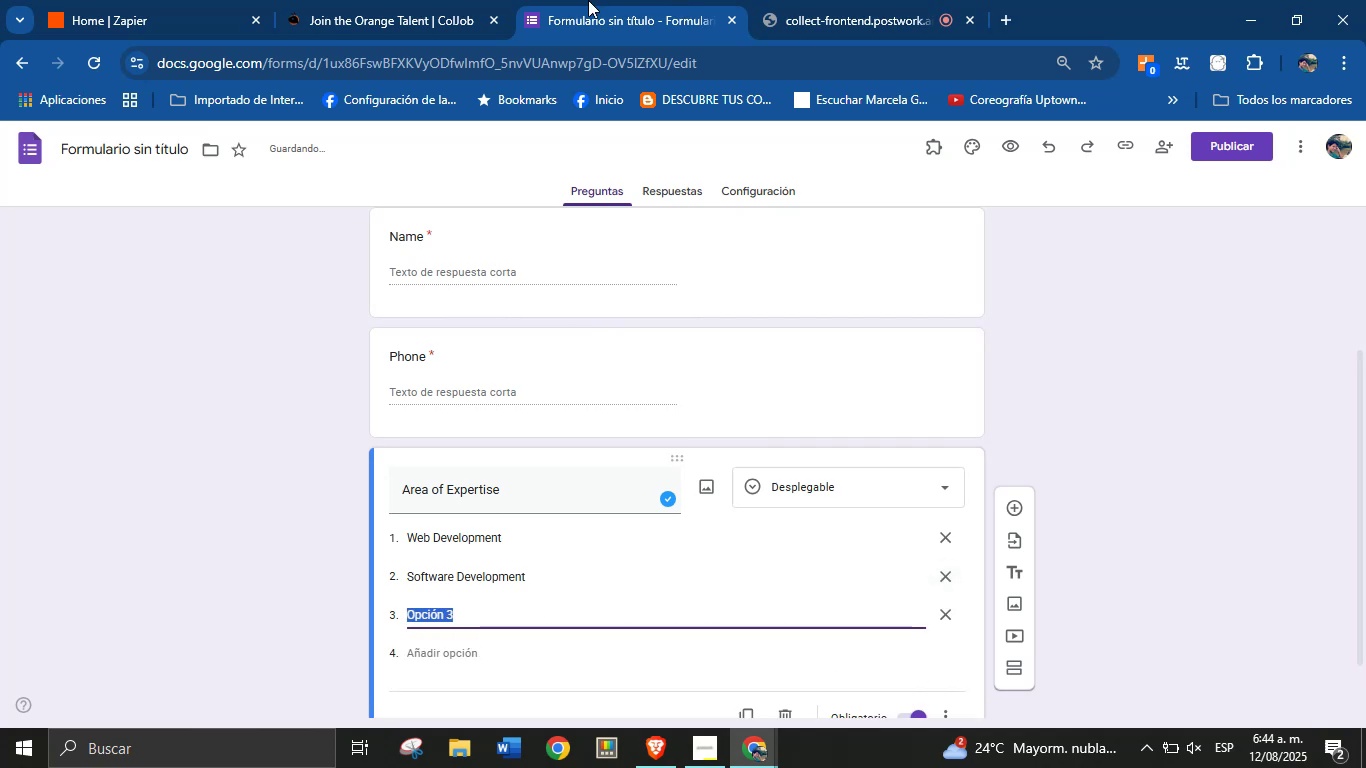 
left_click([425, 0])
 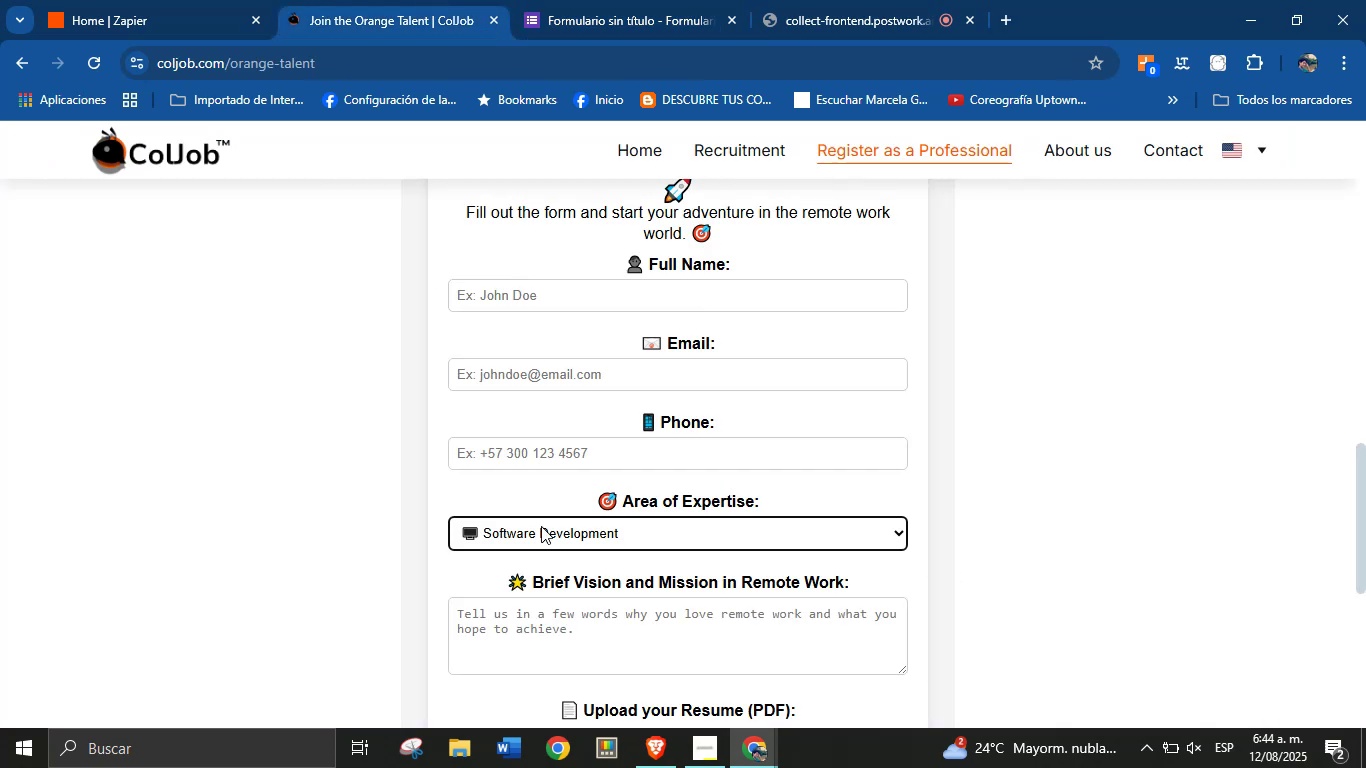 
left_click([541, 534])
 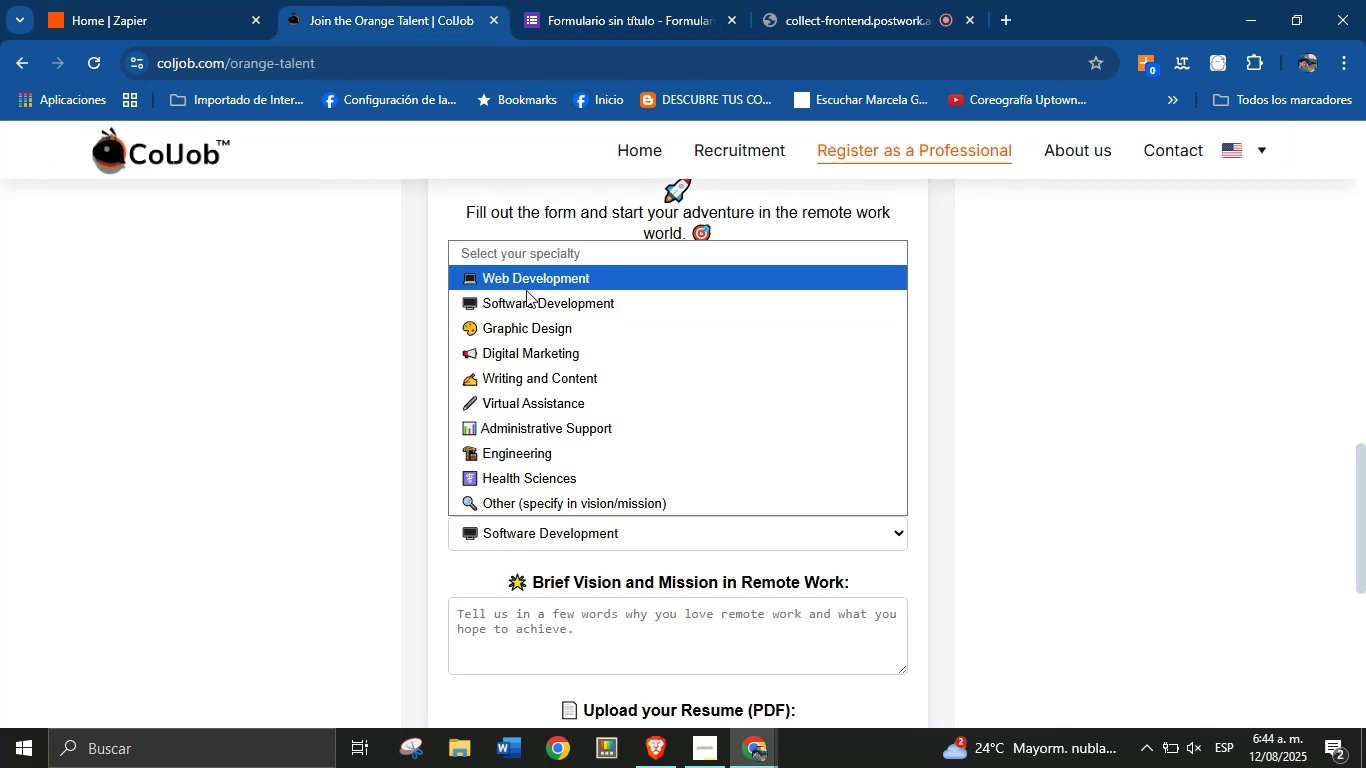 
left_click([526, 328])
 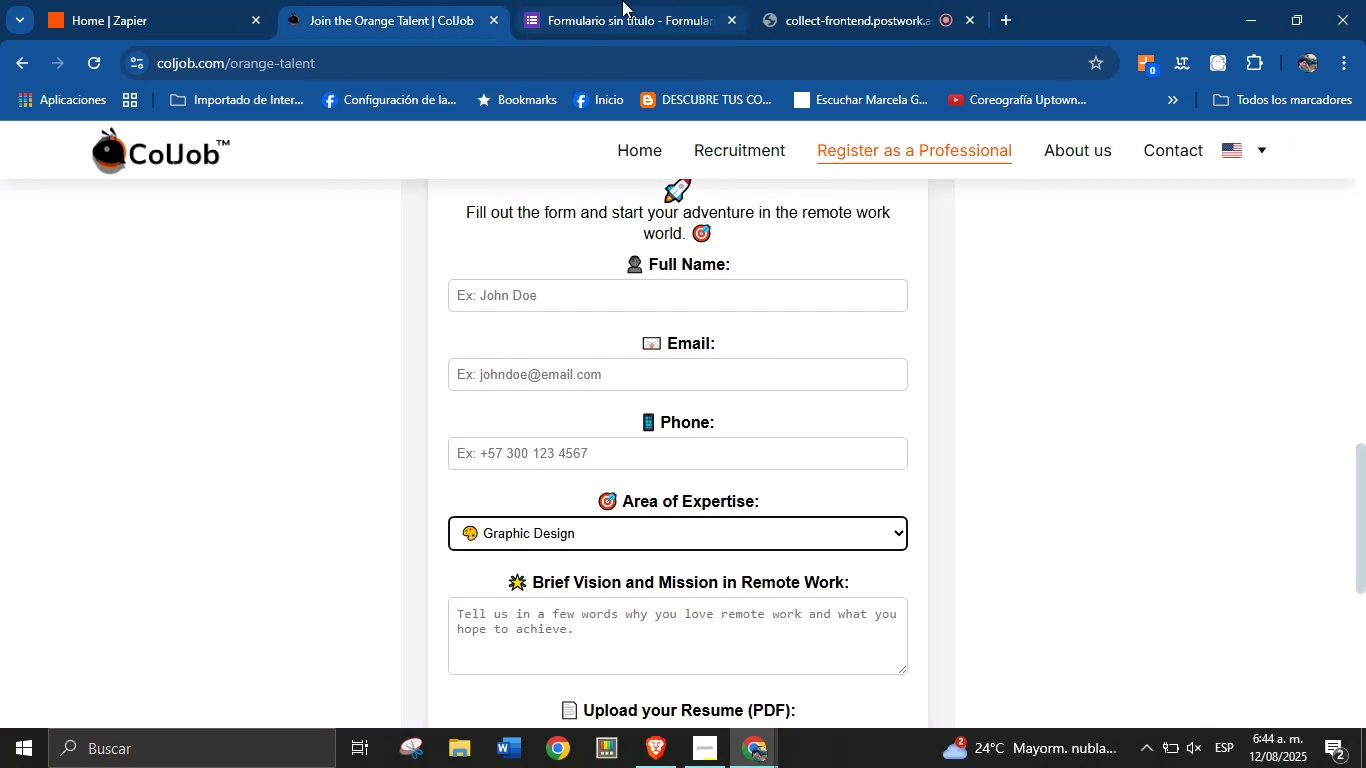 
left_click([597, 0])
 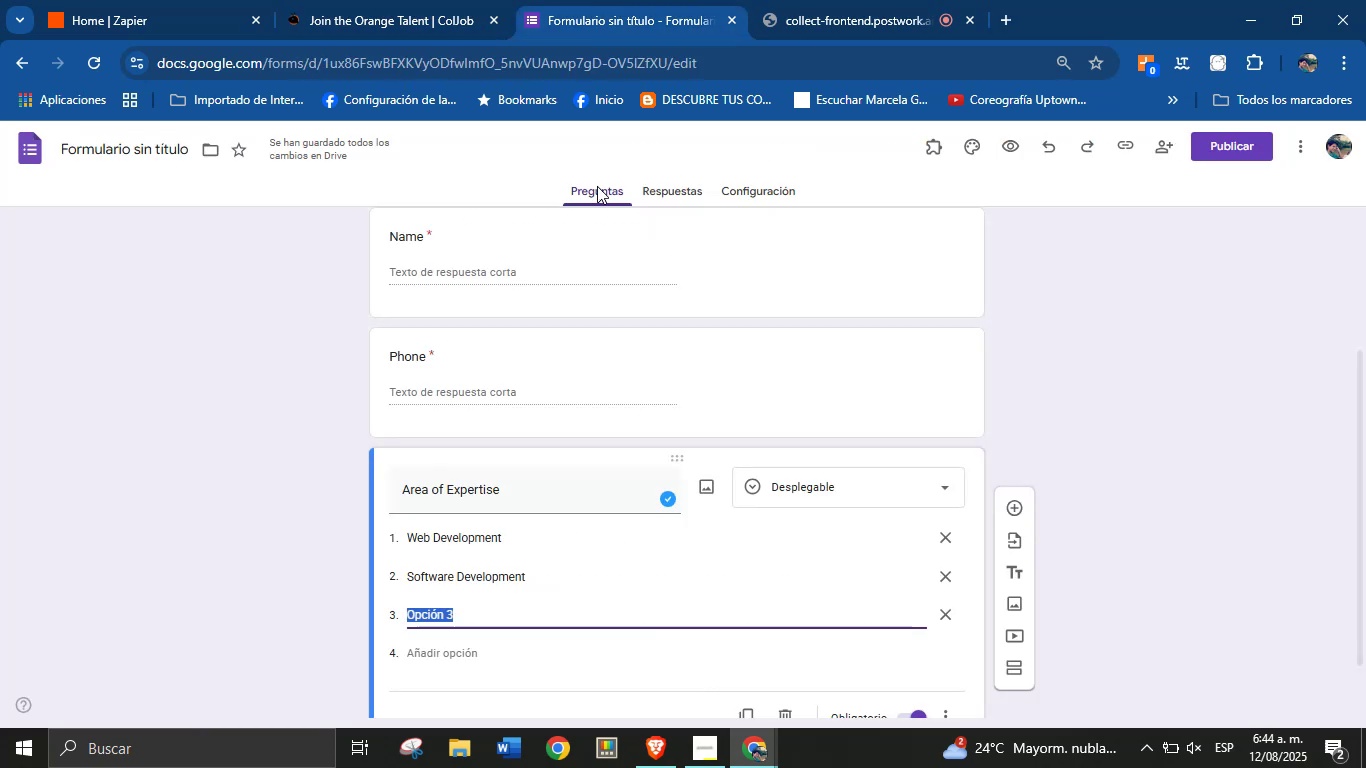 
type(Graphic Design)
key(Tab)
 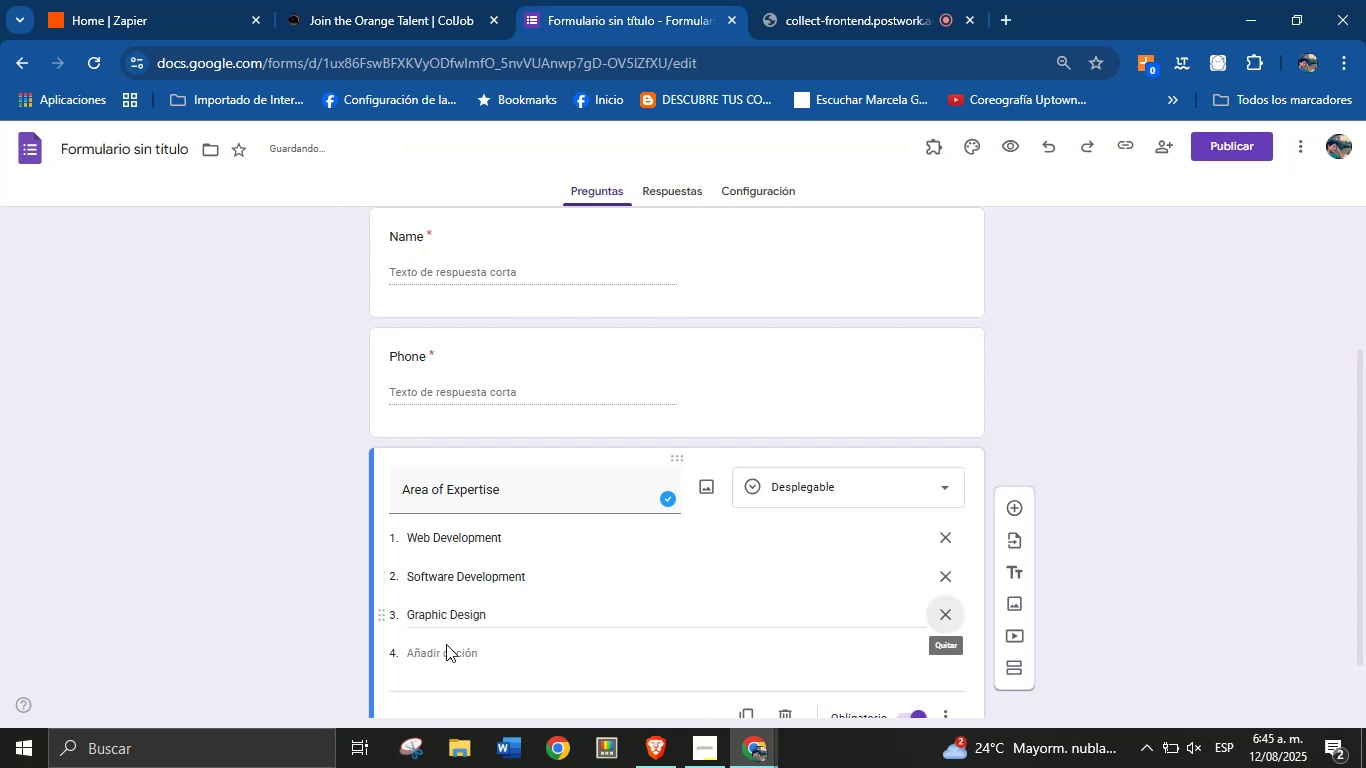 
left_click([450, 648])
 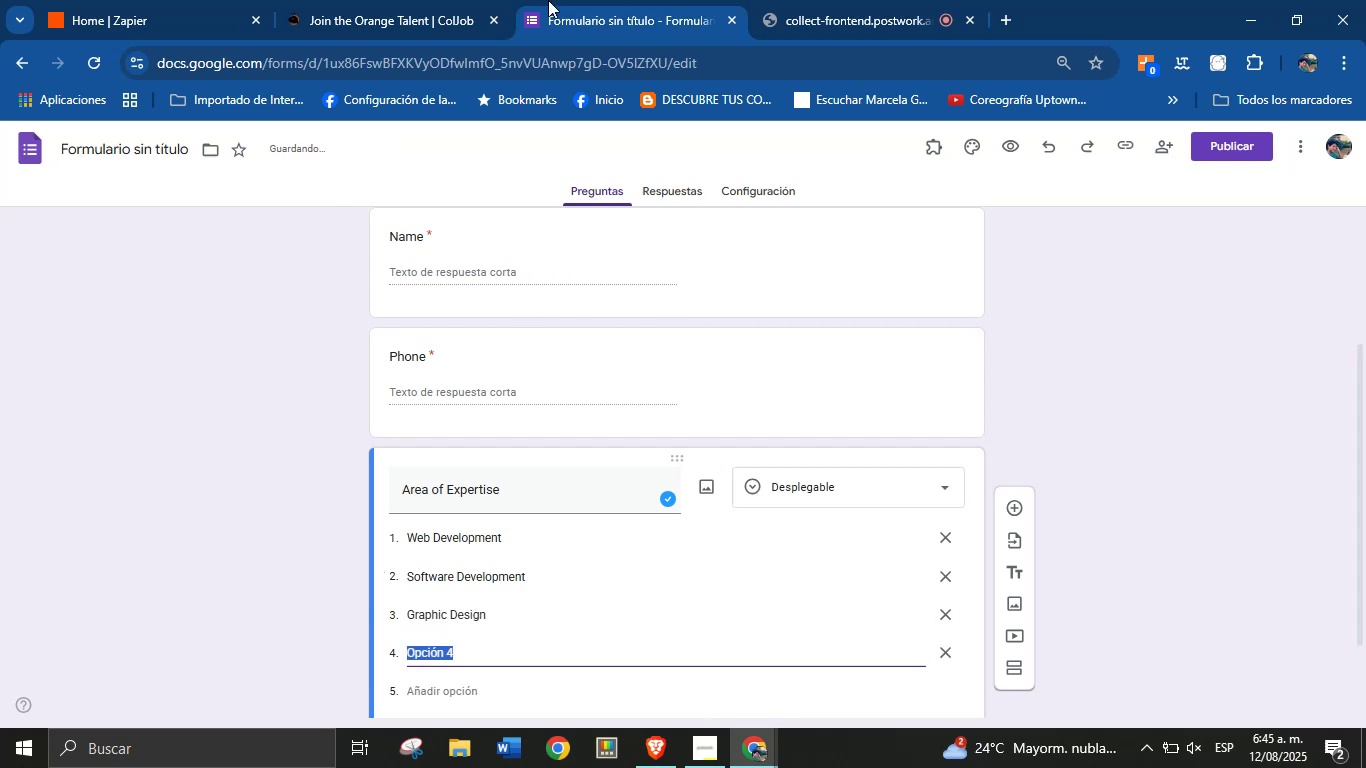 
left_click([426, 0])
 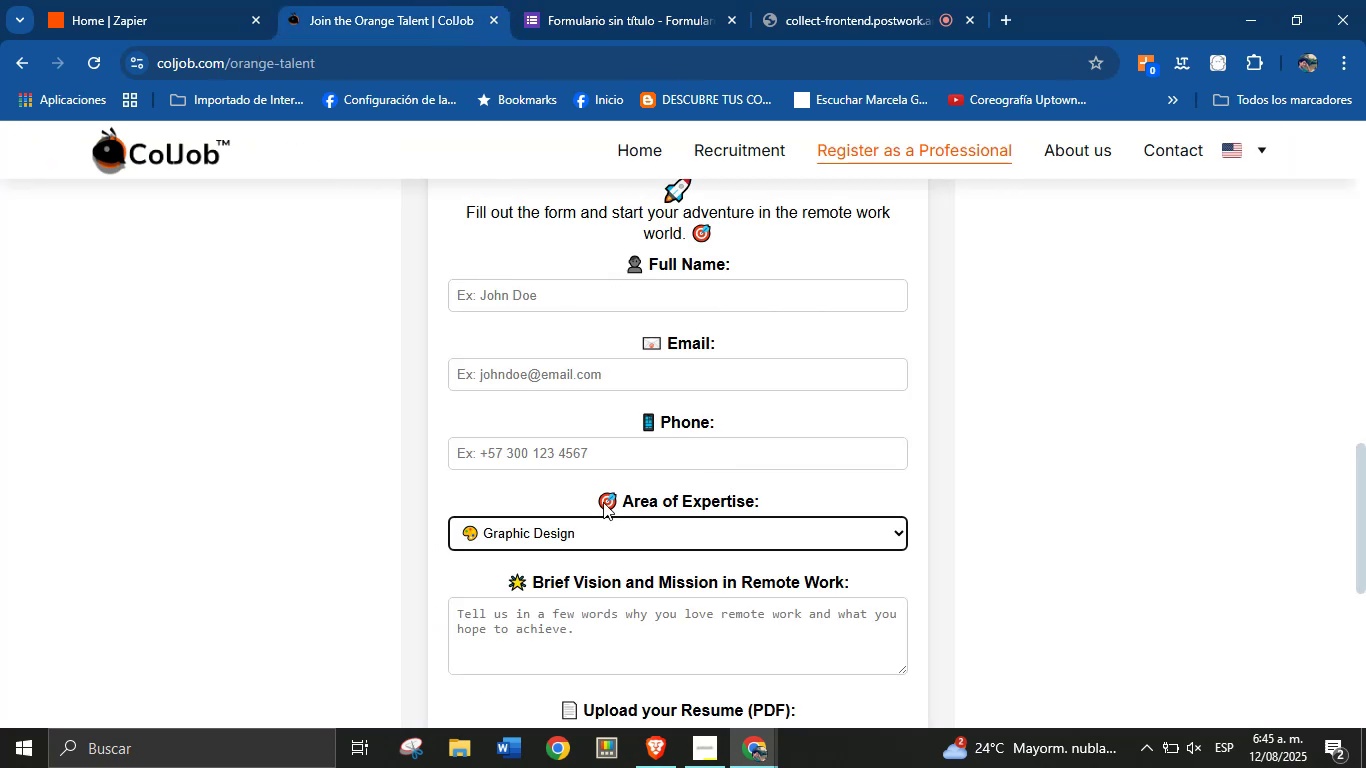 
left_click([603, 534])
 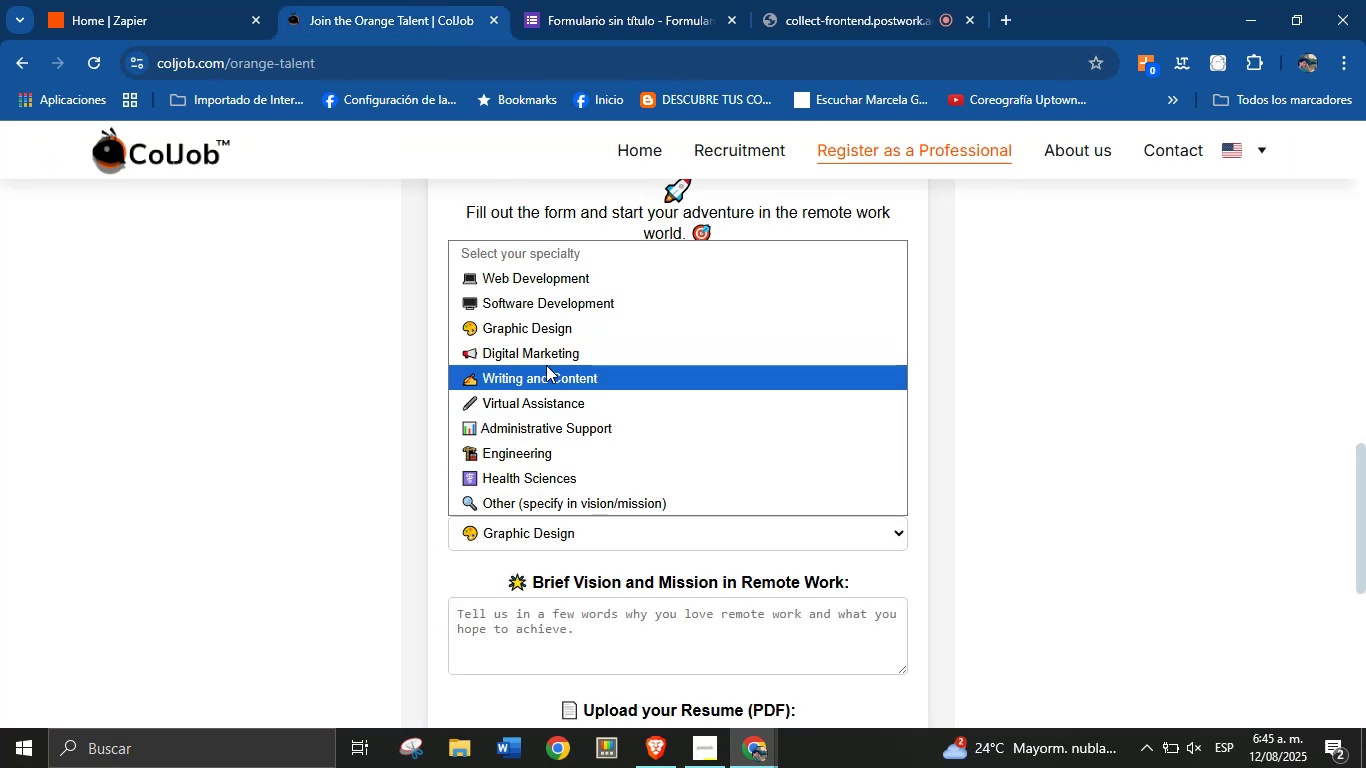 
left_click([546, 357])
 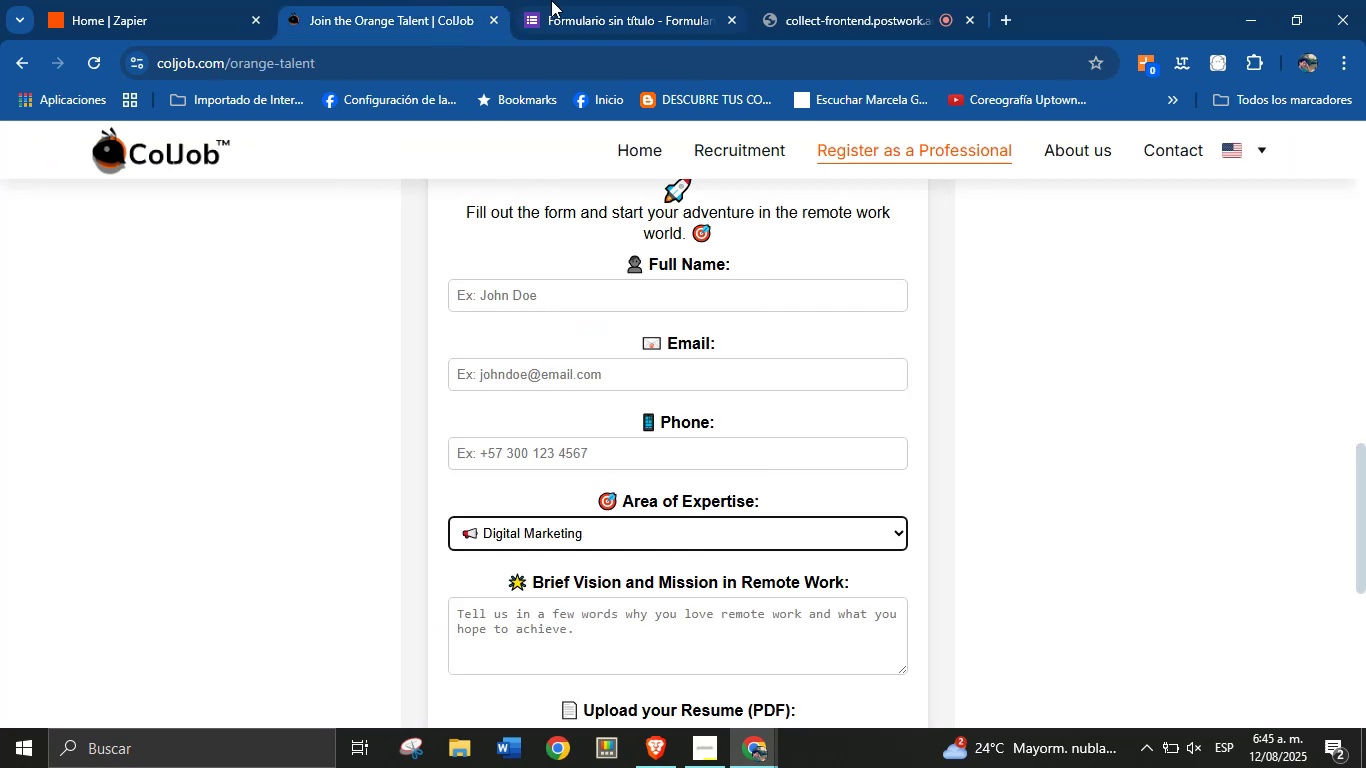 
left_click([562, 0])
 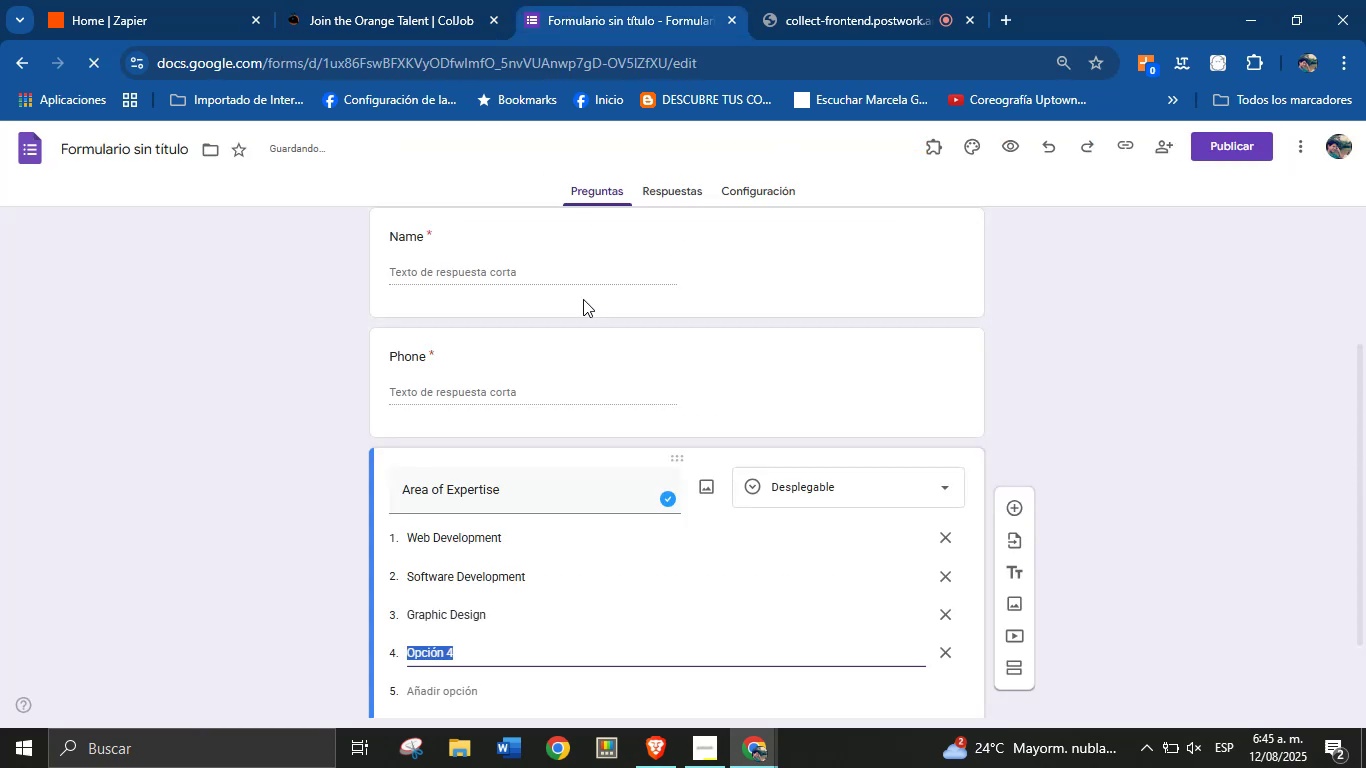 
type(Digital Marketing)
 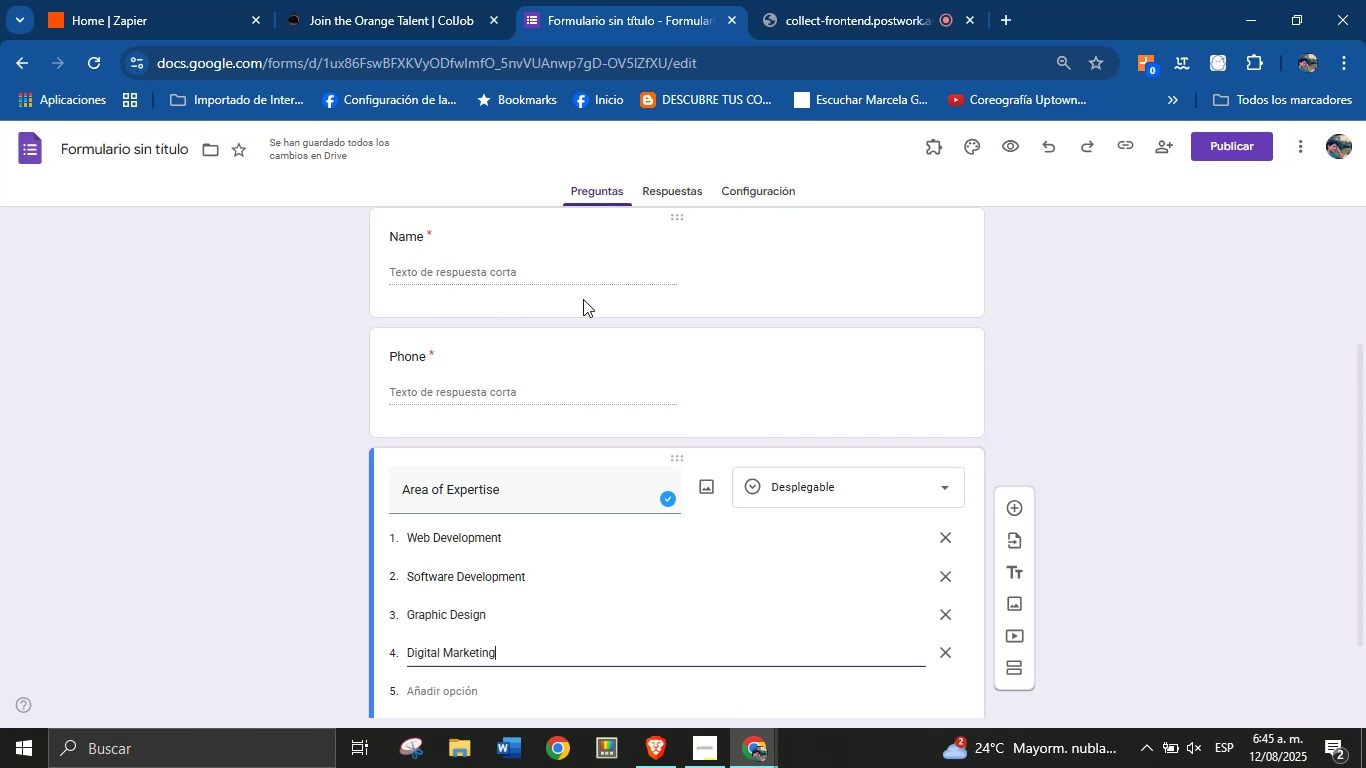 
wait(11.85)
 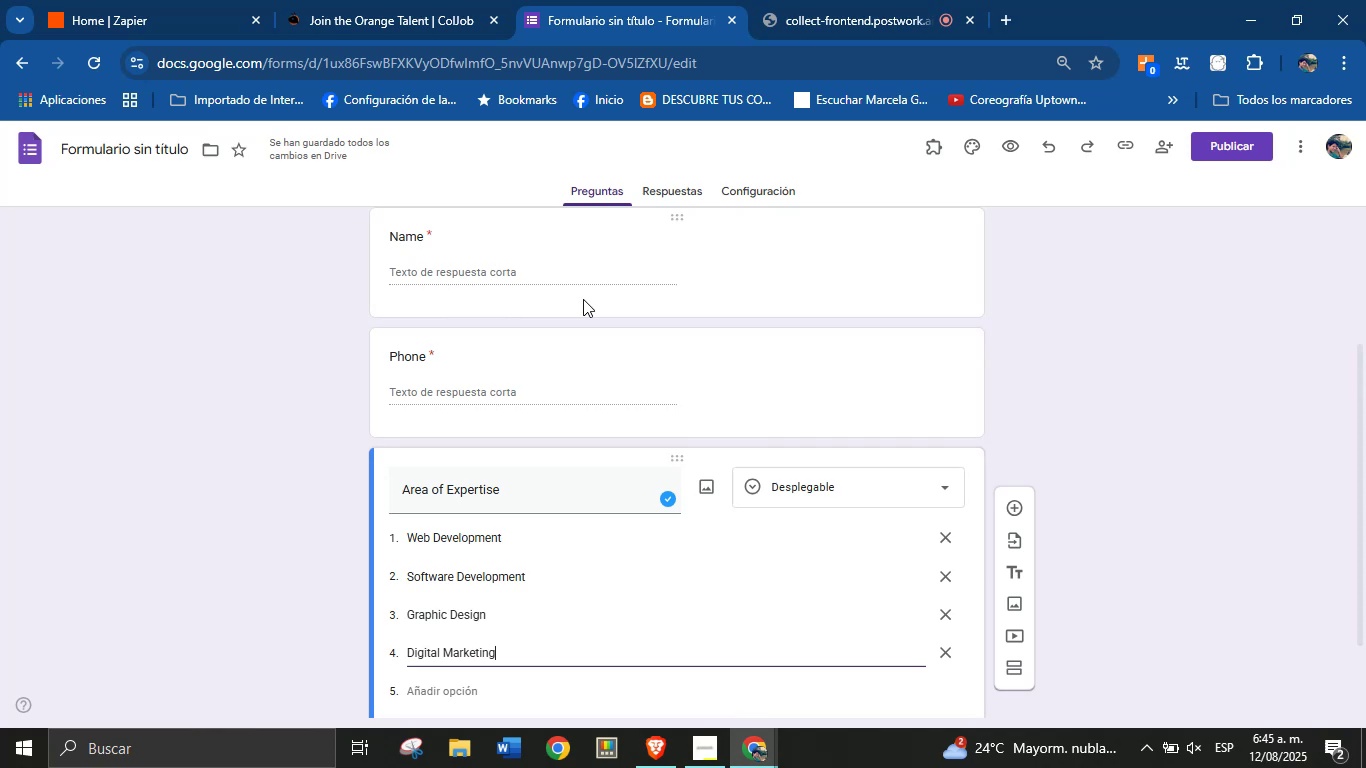 
key(Tab)
 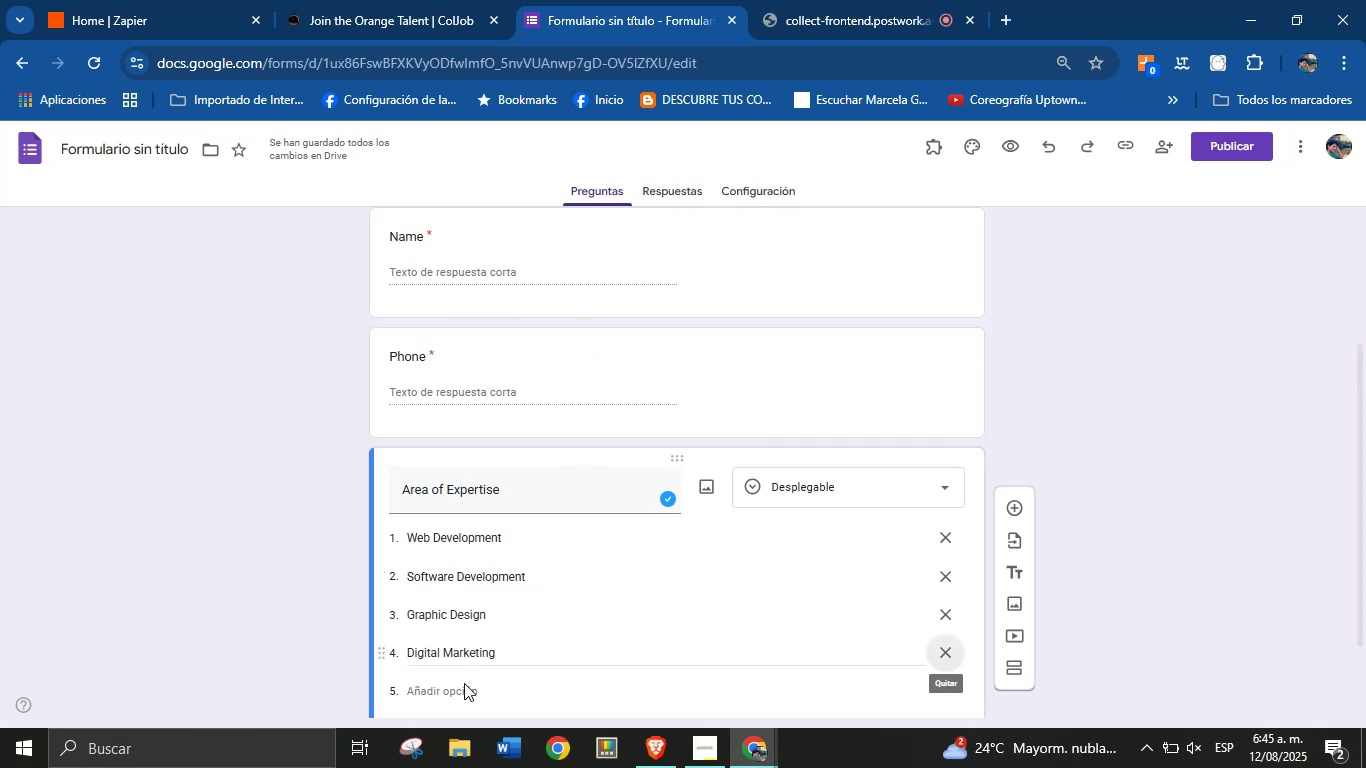 
left_click([451, 690])
 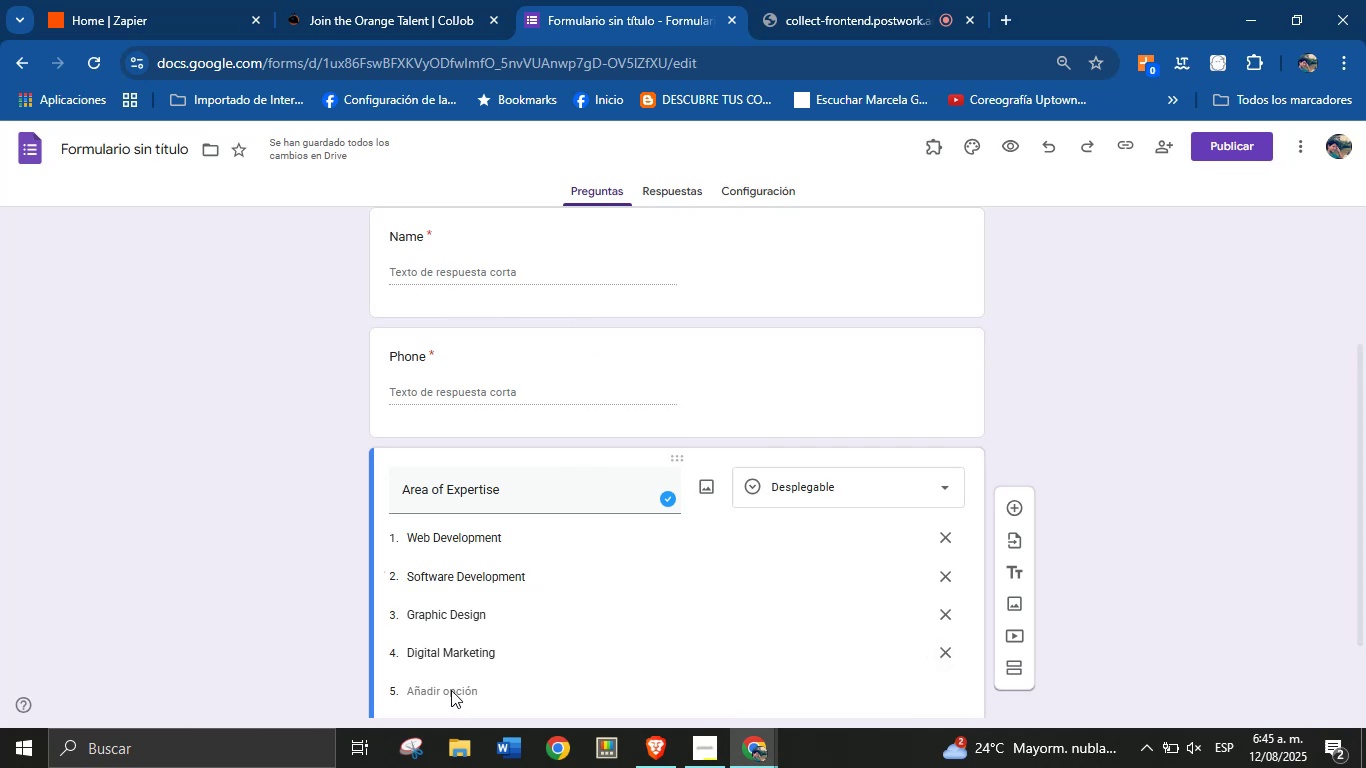 
scroll: coordinate [451, 634], scroll_direction: down, amount: 1.0
 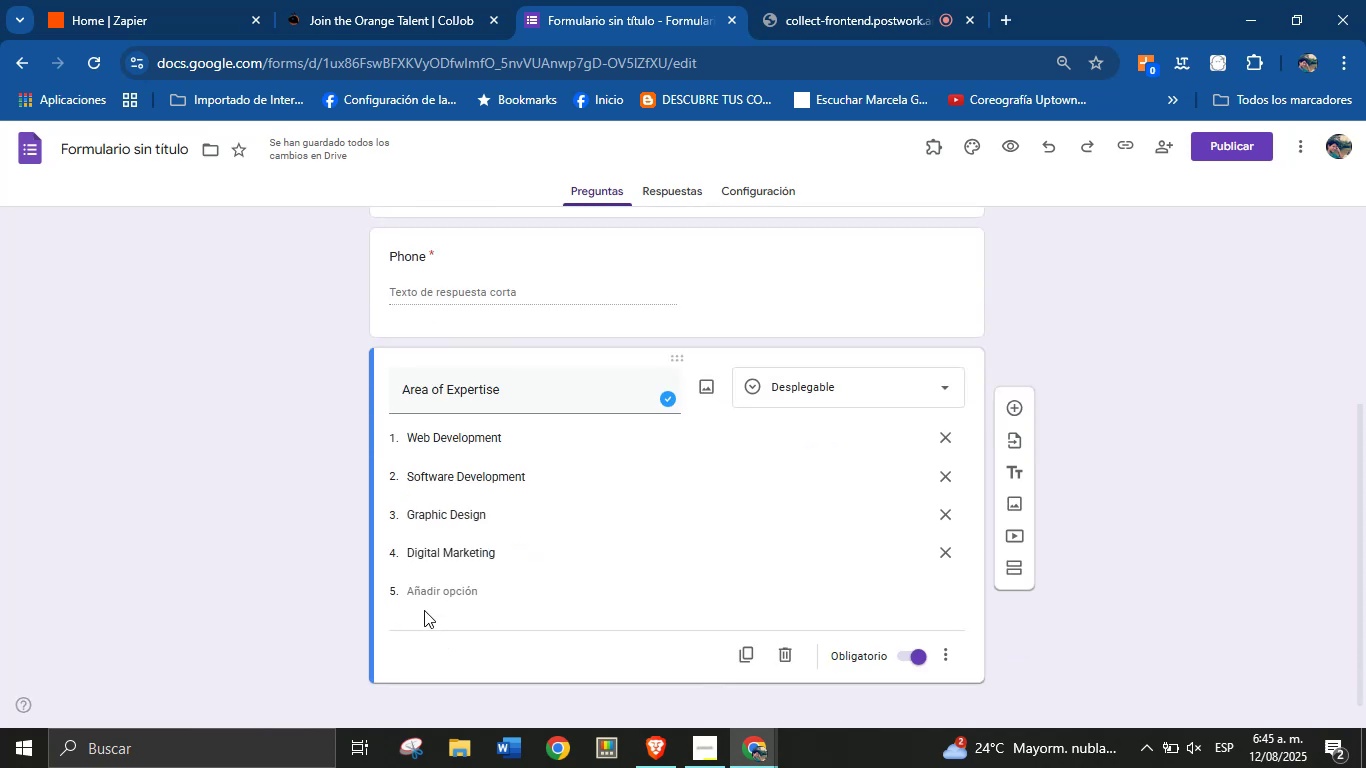 
left_click([424, 593])
 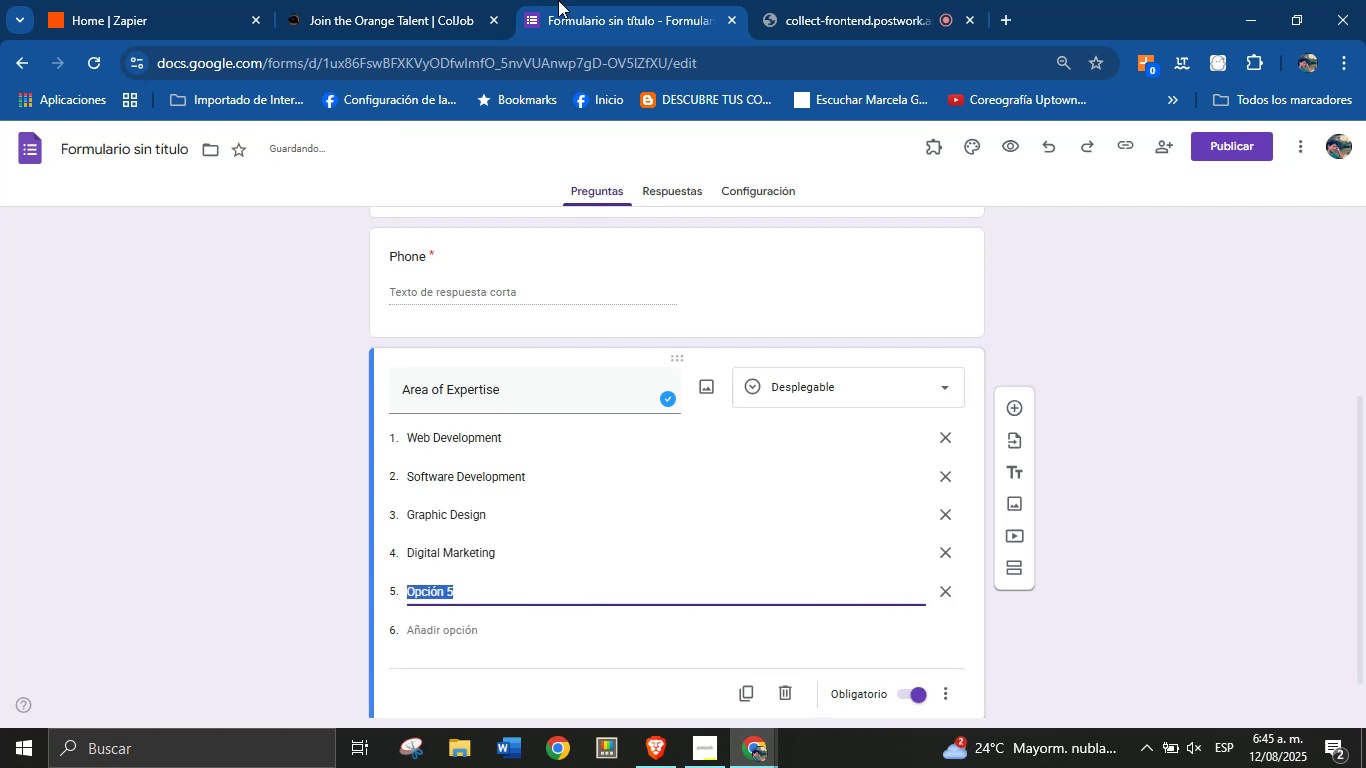 
left_click([329, 0])
 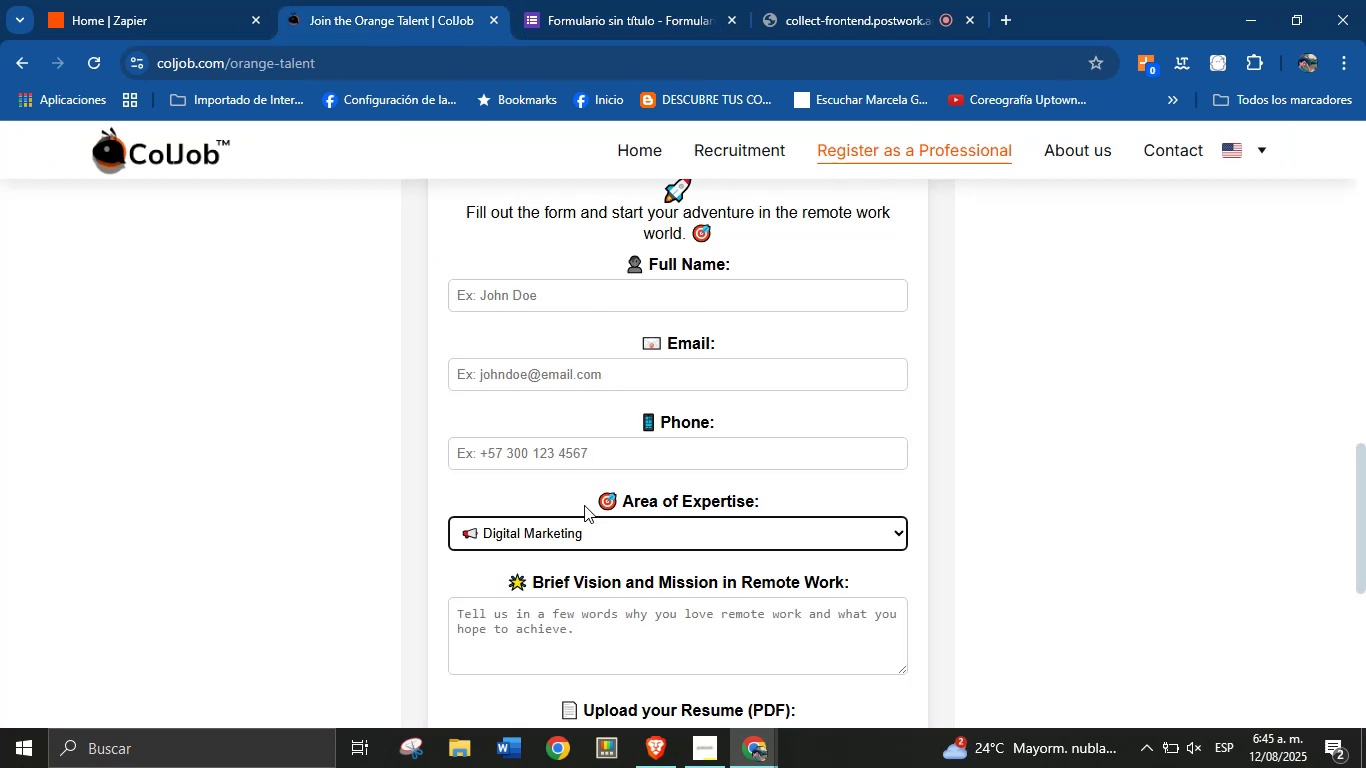 
left_click([581, 533])
 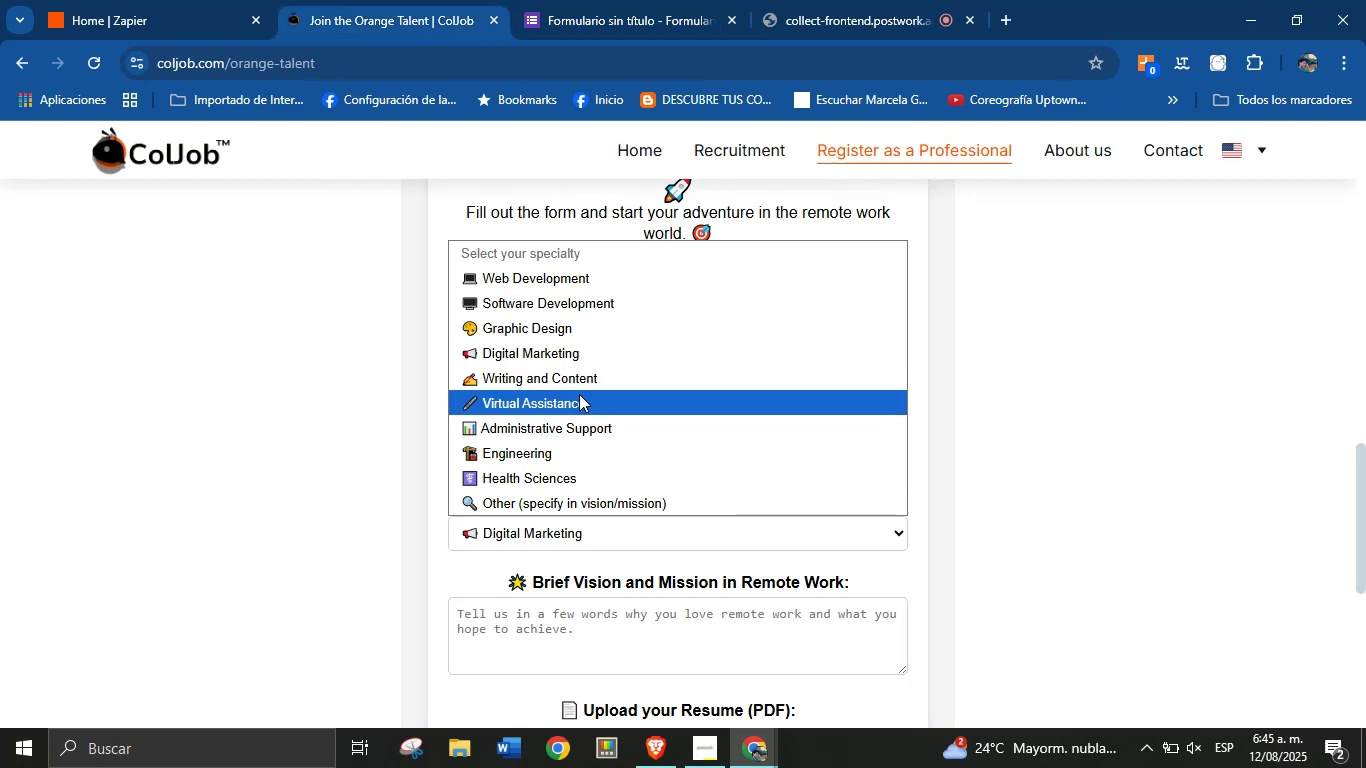 
left_click([579, 384])
 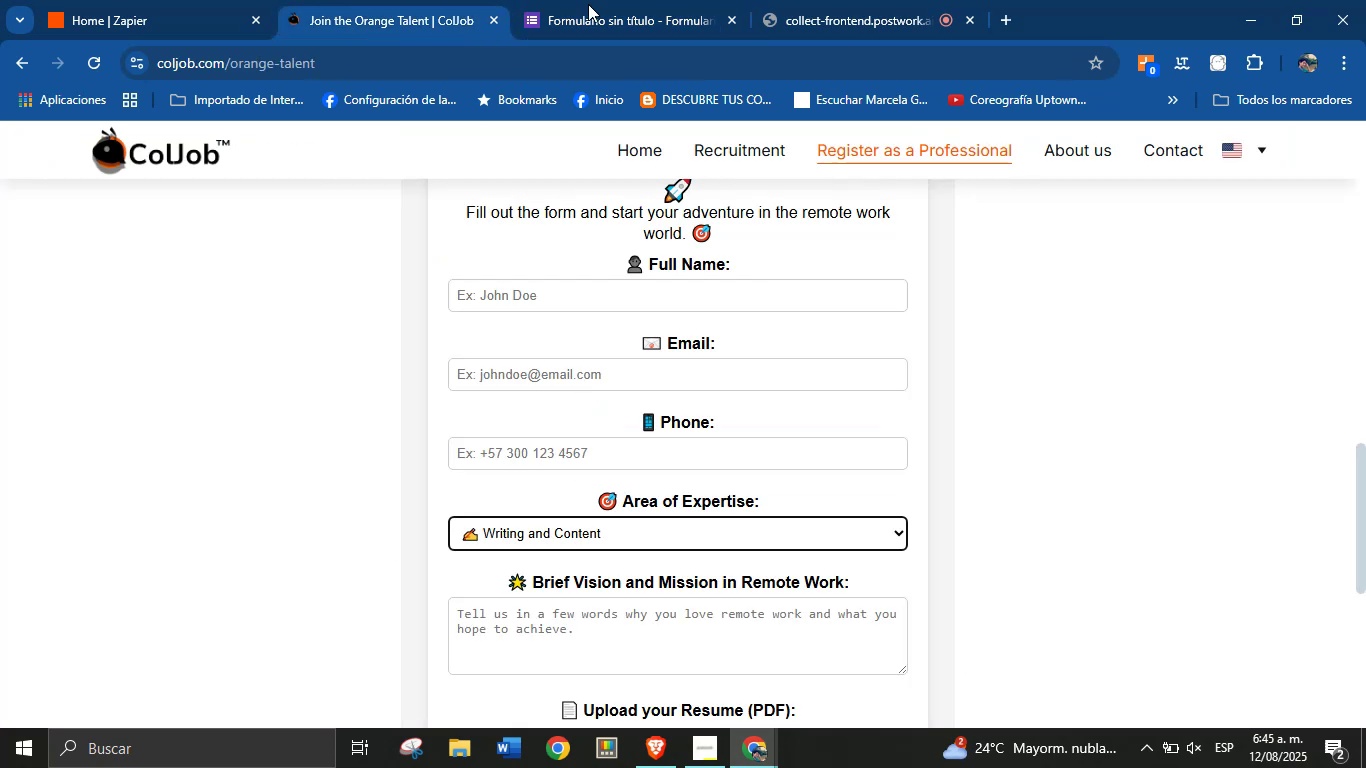 
left_click([578, 0])
 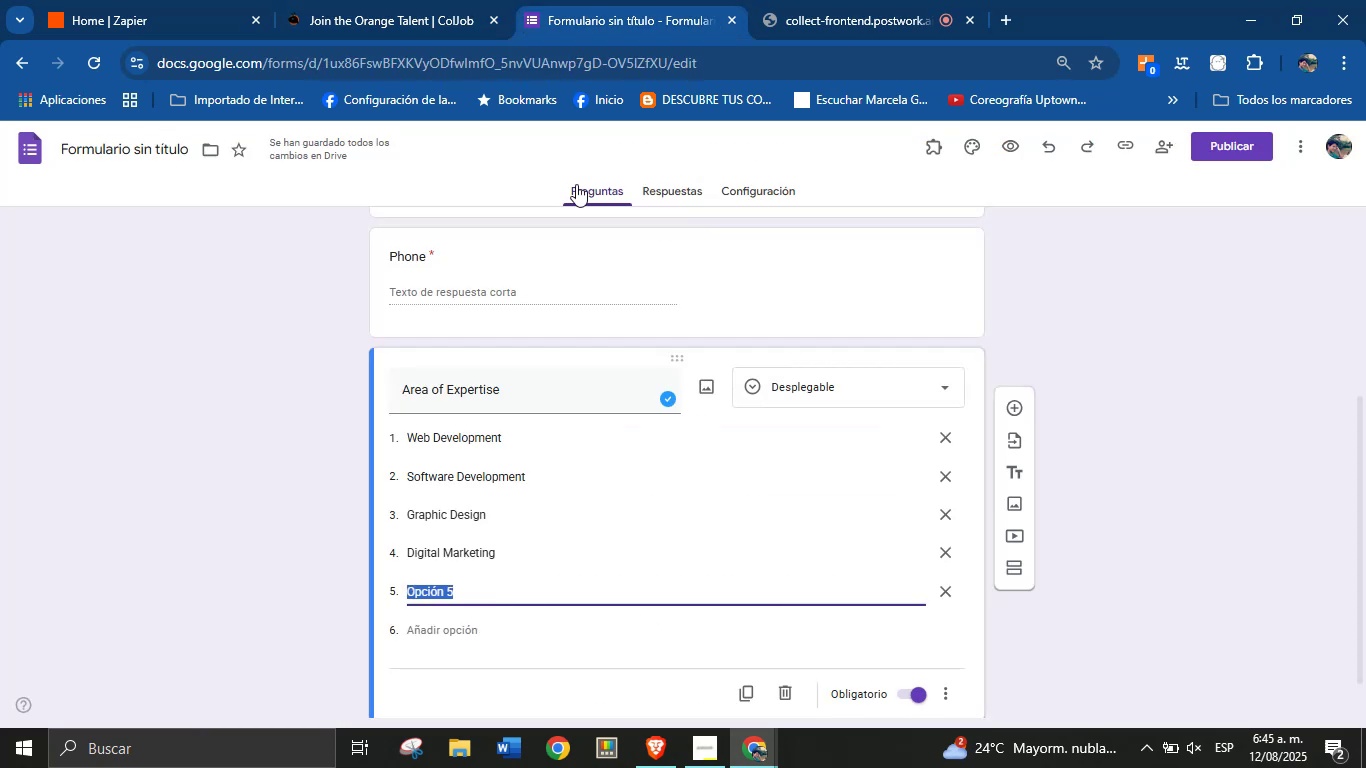 
type(Writing ^ Content)
key(Tab)
 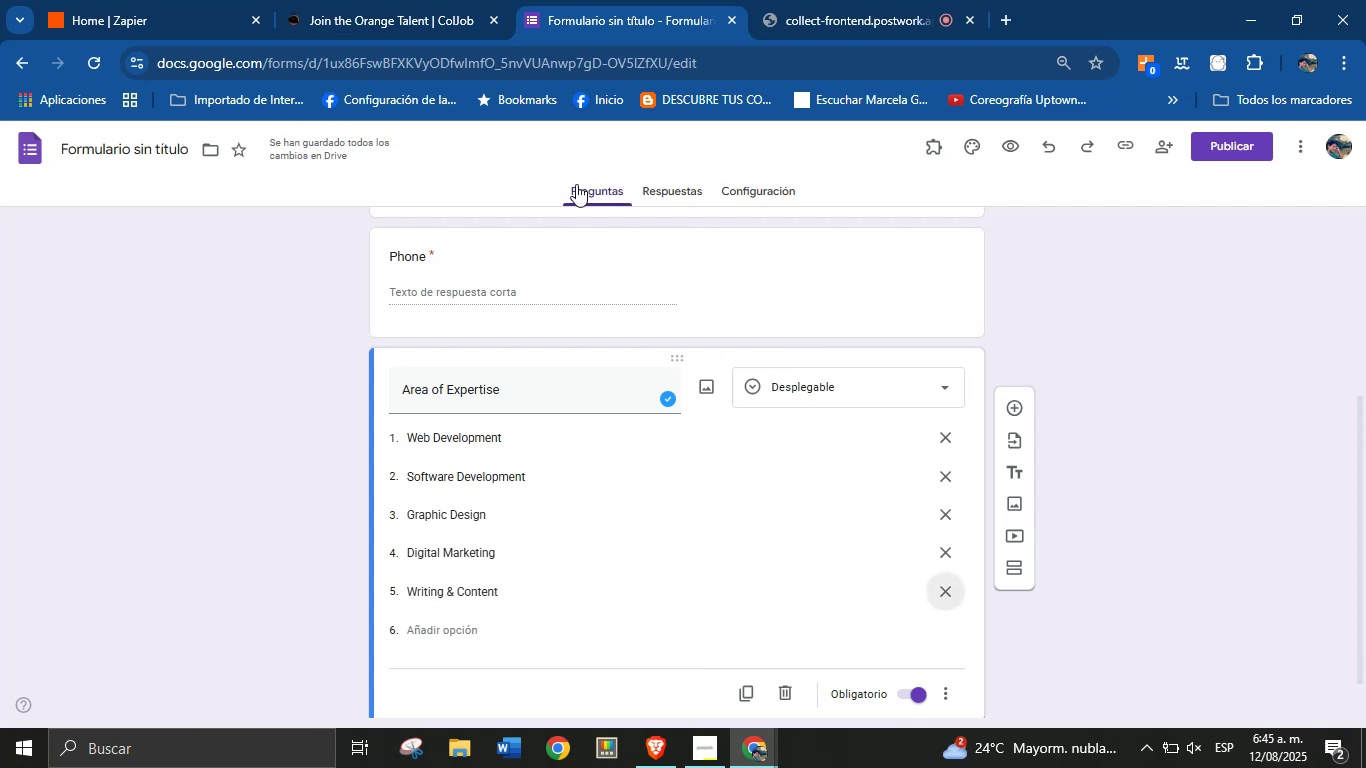 
left_click([461, 627])
 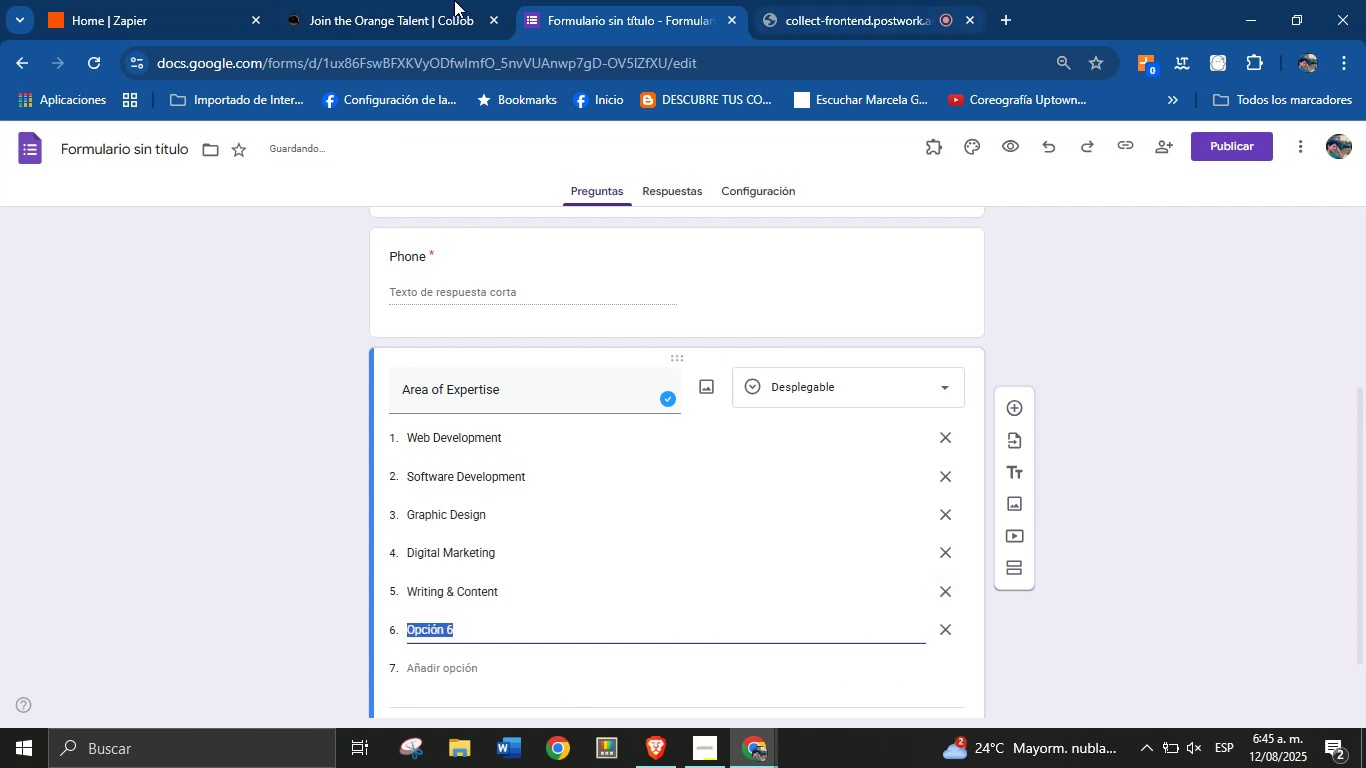 
left_click([375, 0])
 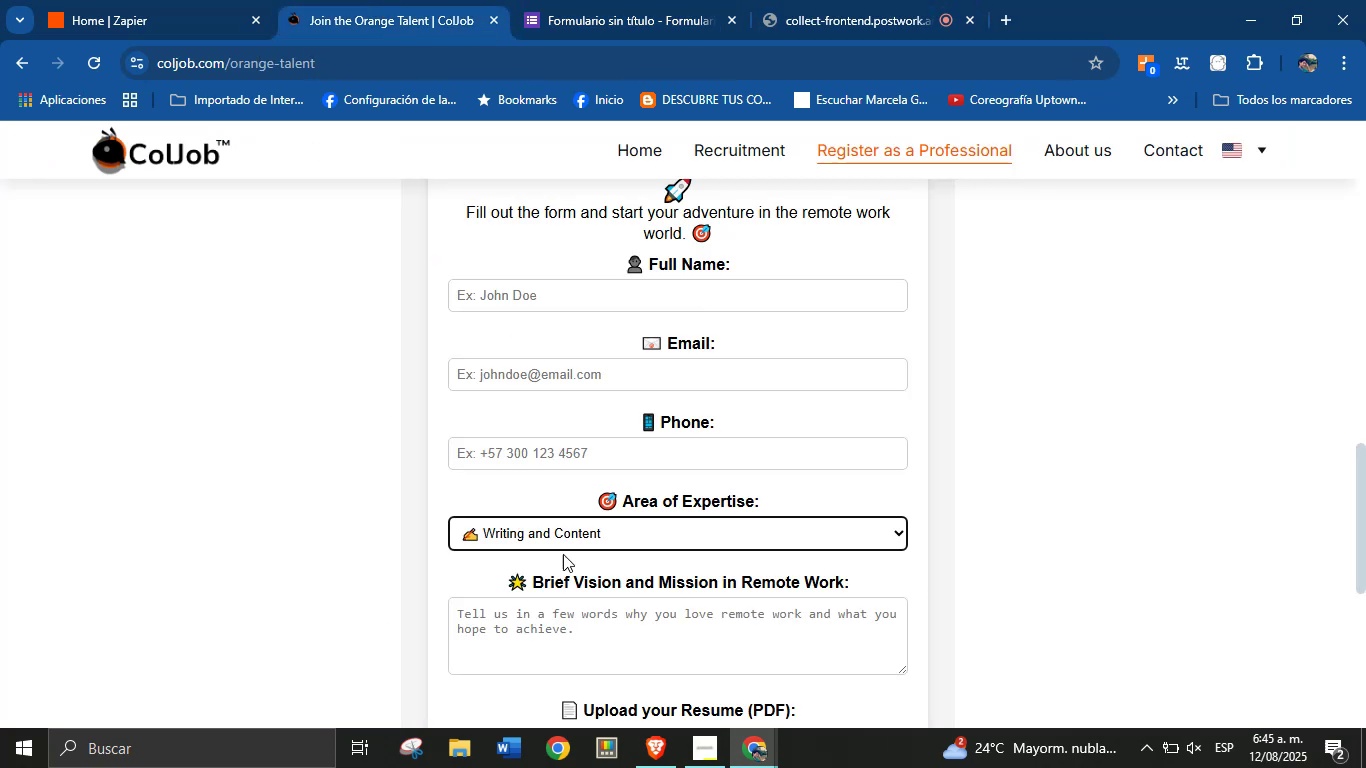 
double_click([565, 533])
 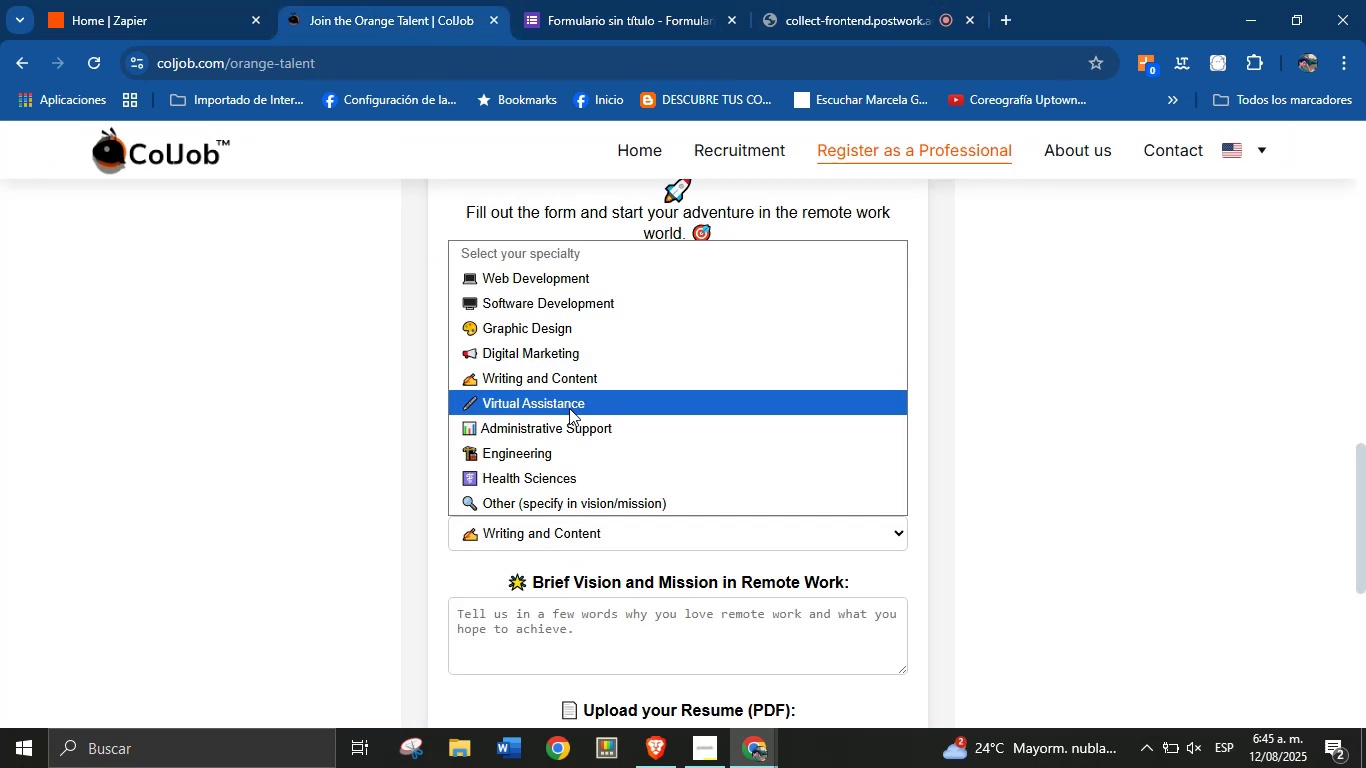 
left_click([569, 407])
 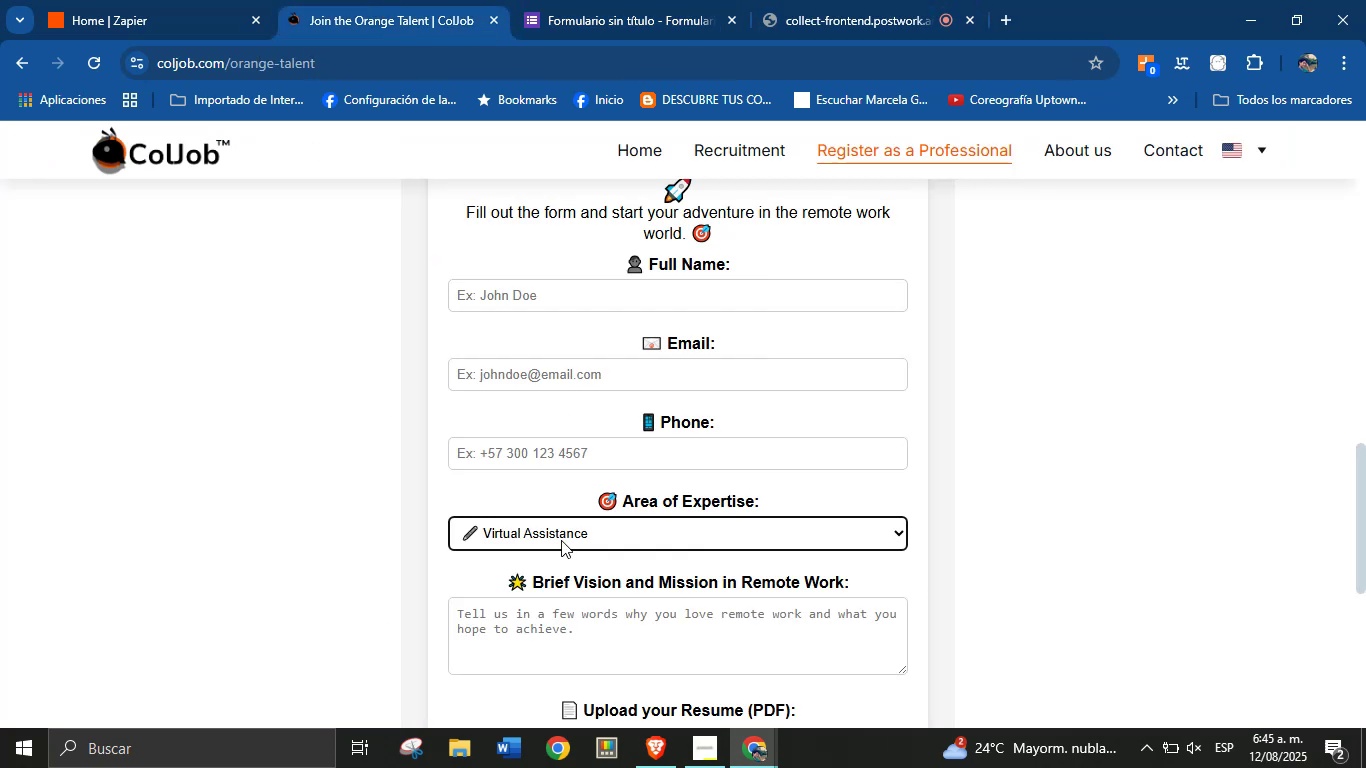 
mouse_move([625, 21])
 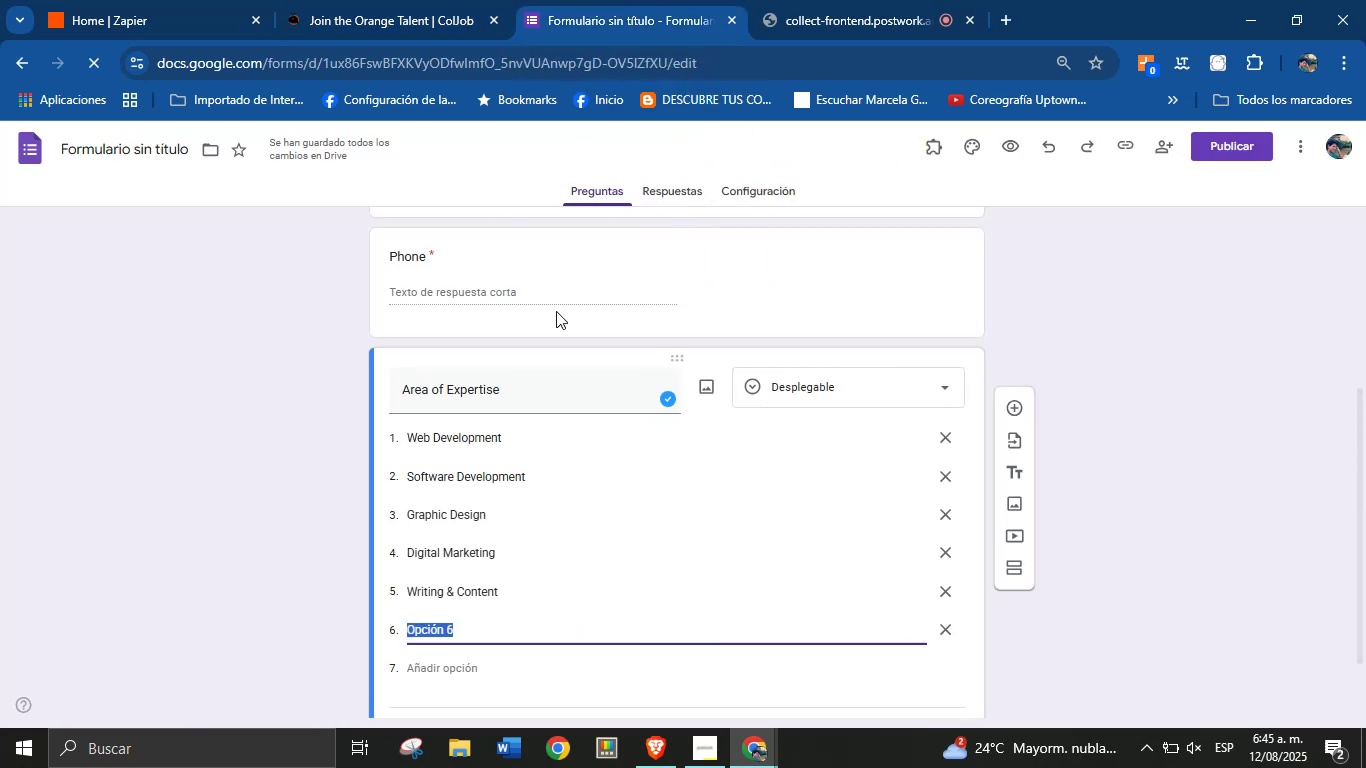 
left_click([629, 0])
 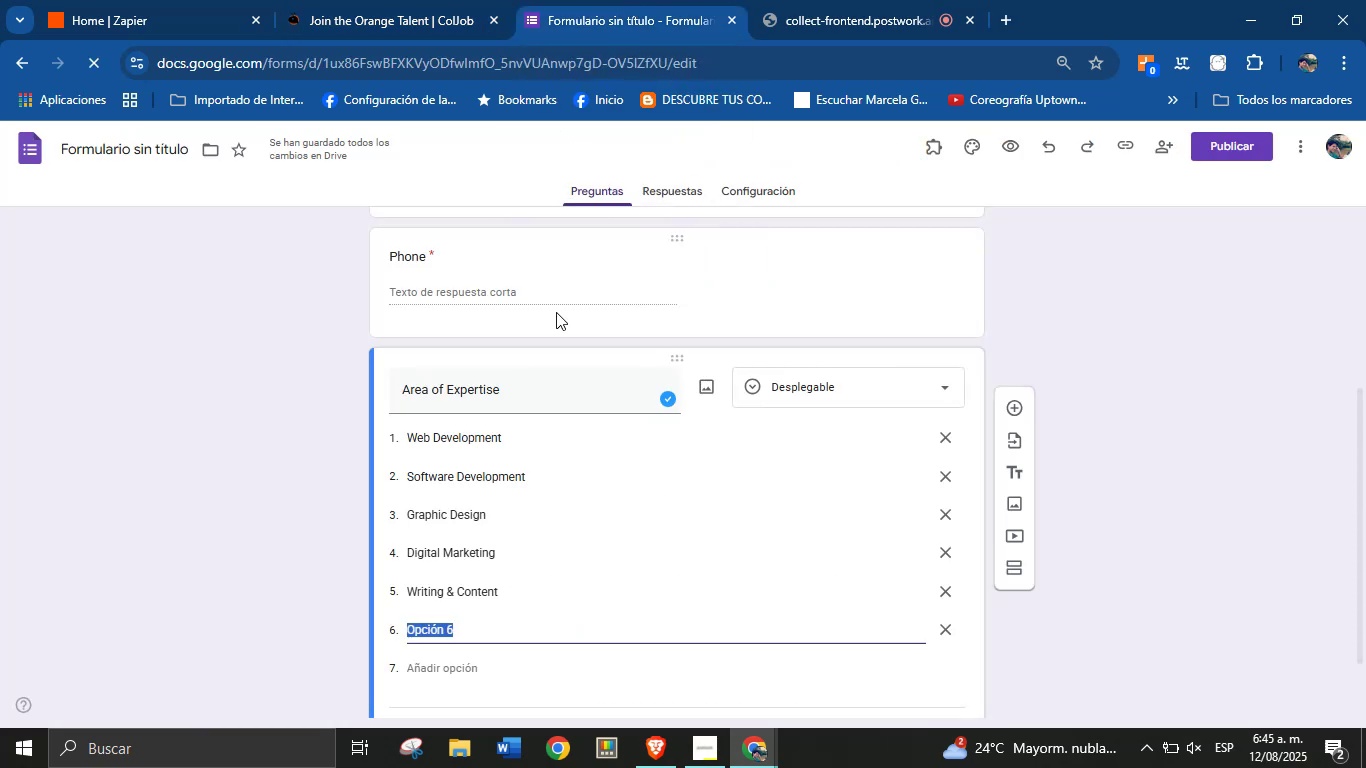 
type(Virtual Assistance)
 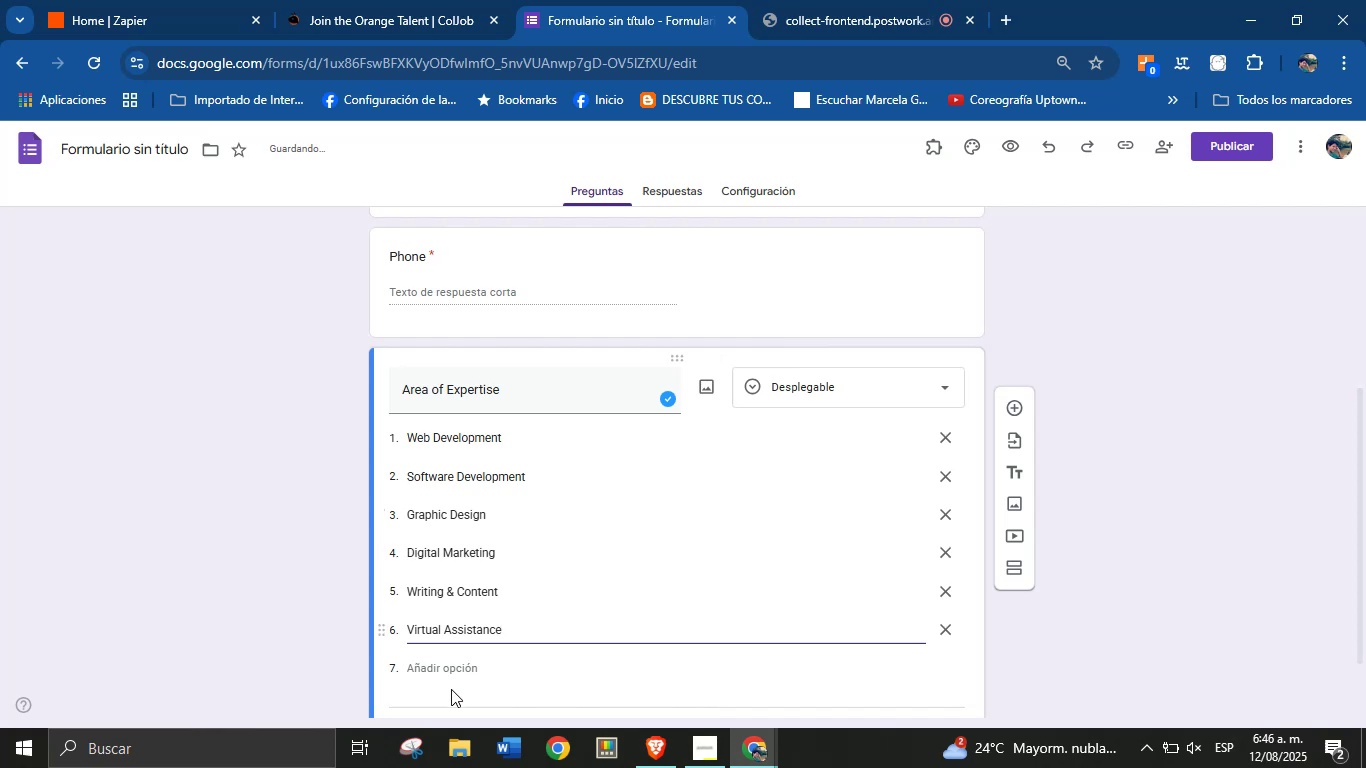 
left_click([466, 660])
 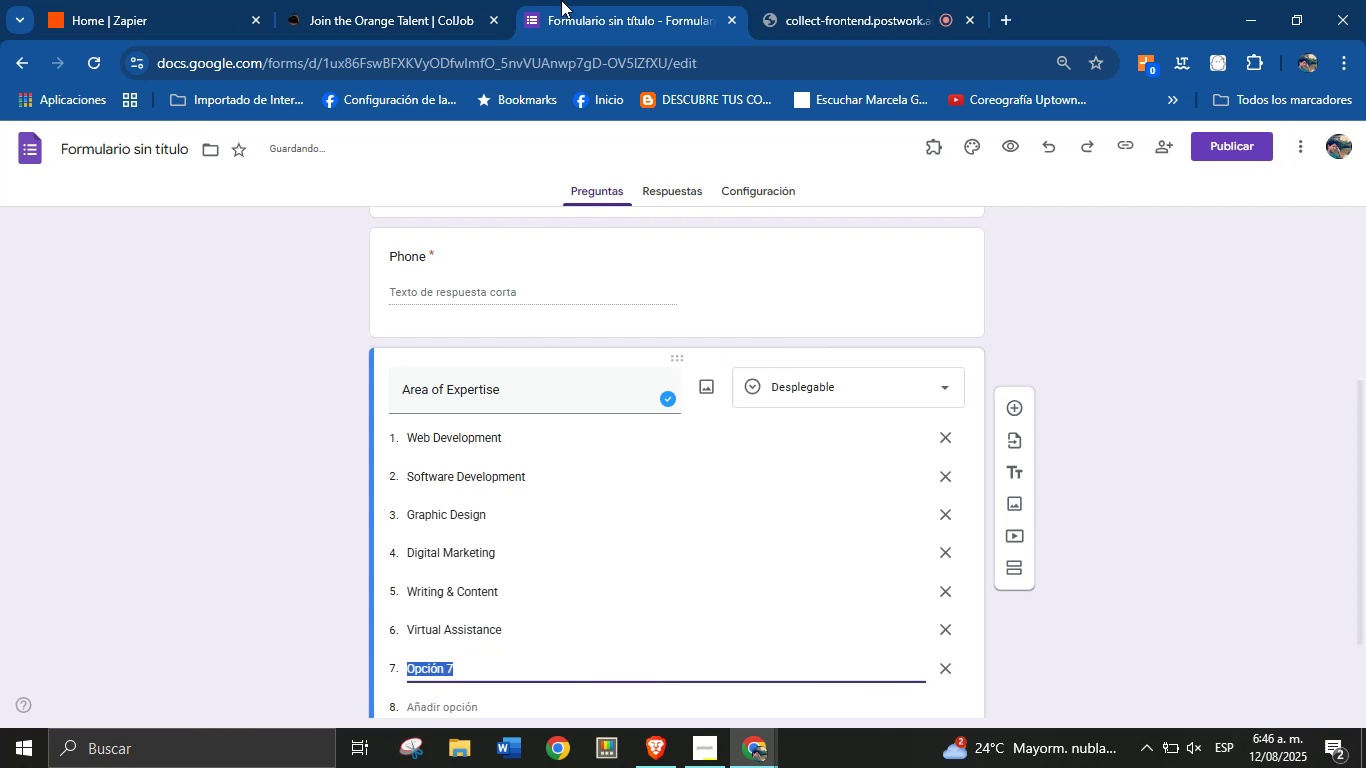 
left_click([435, 0])
 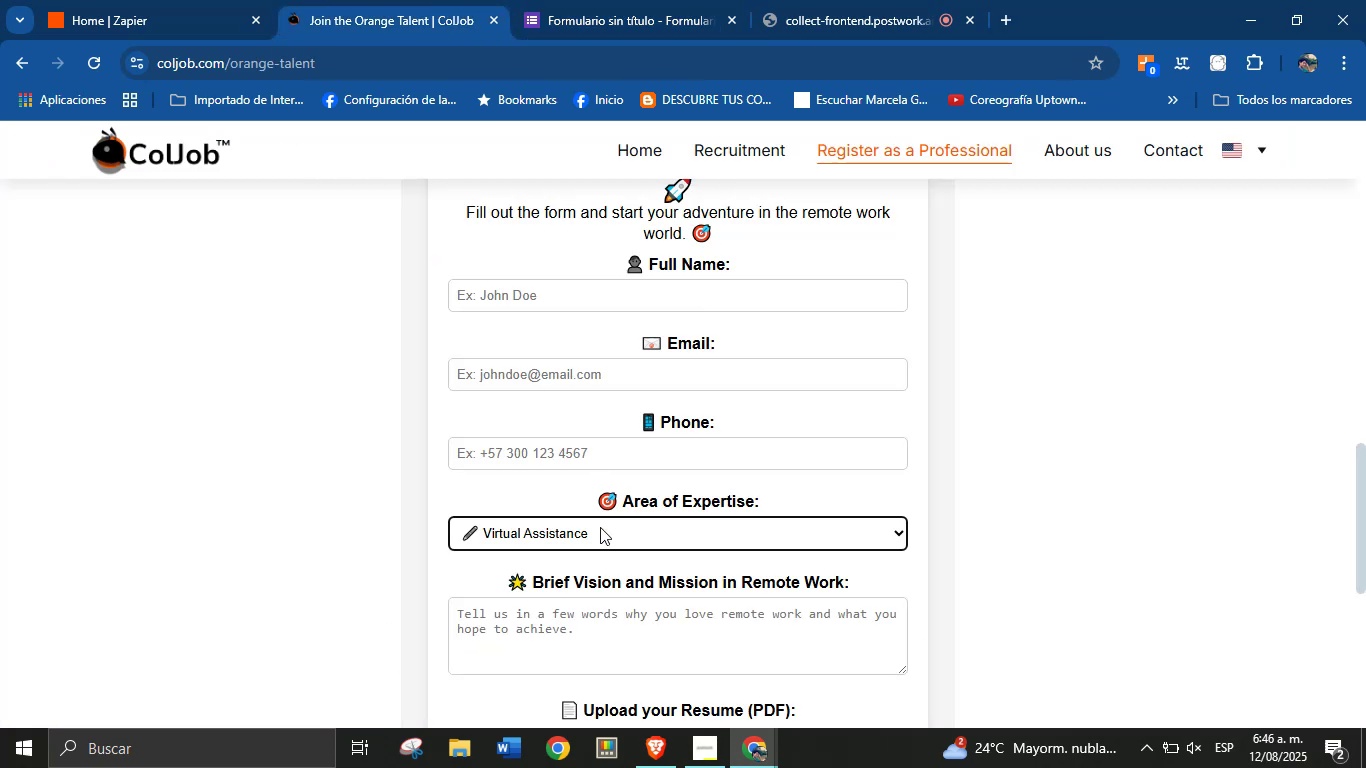 
left_click([600, 536])
 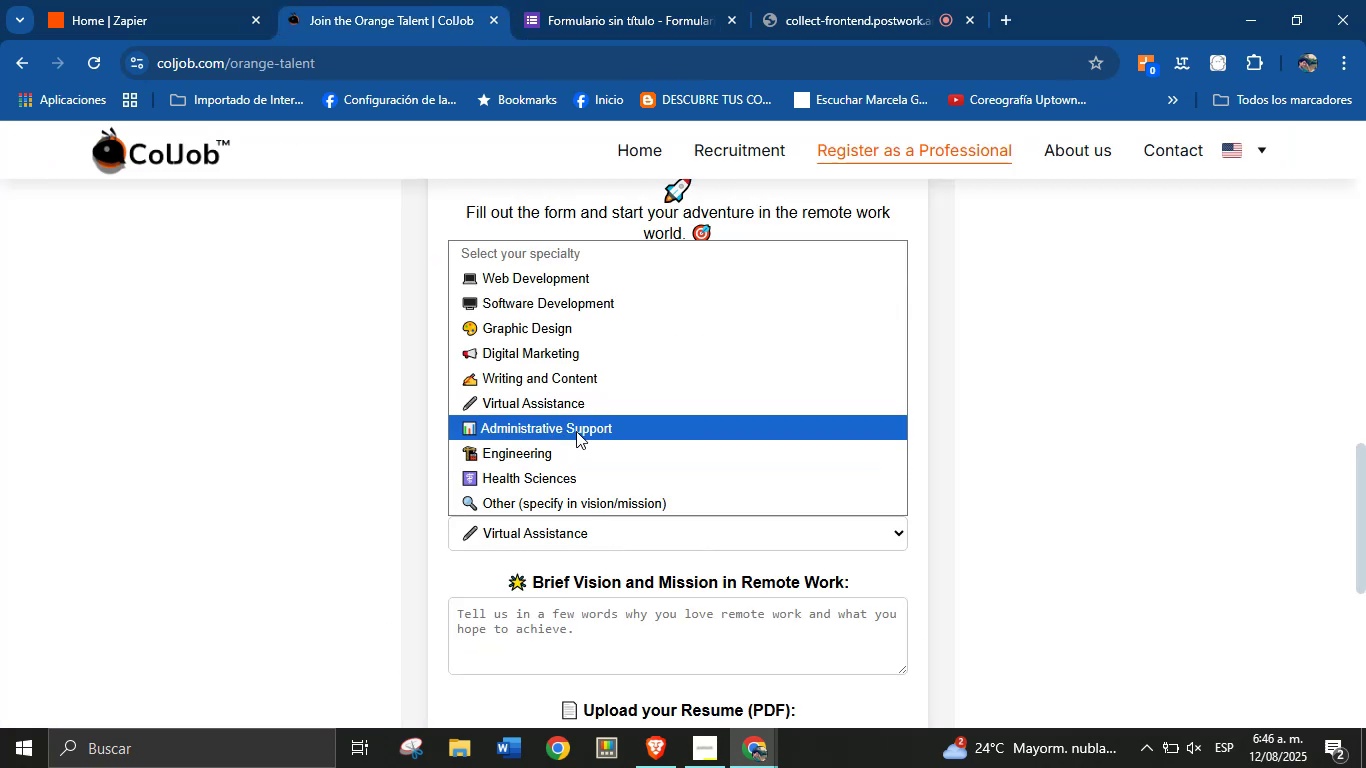 
left_click([576, 427])
 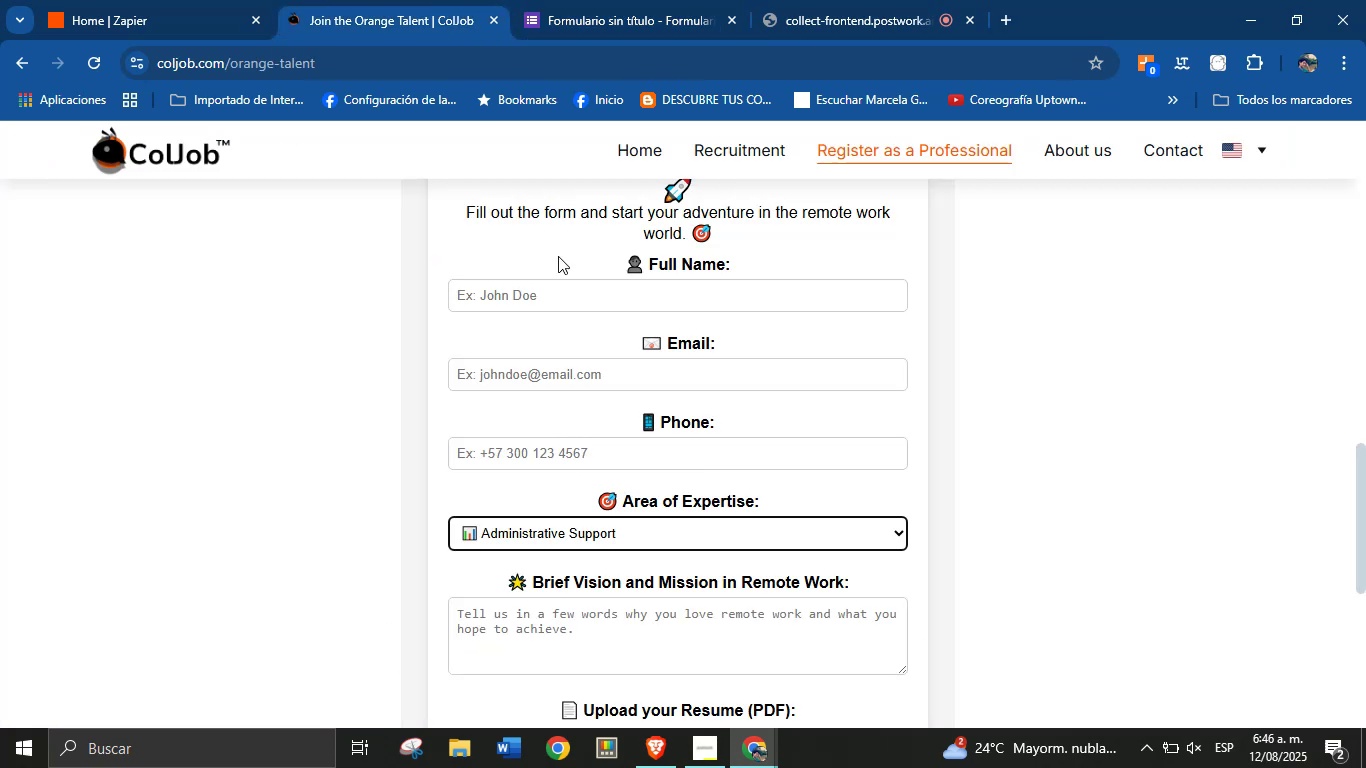 
left_click([583, 0])
 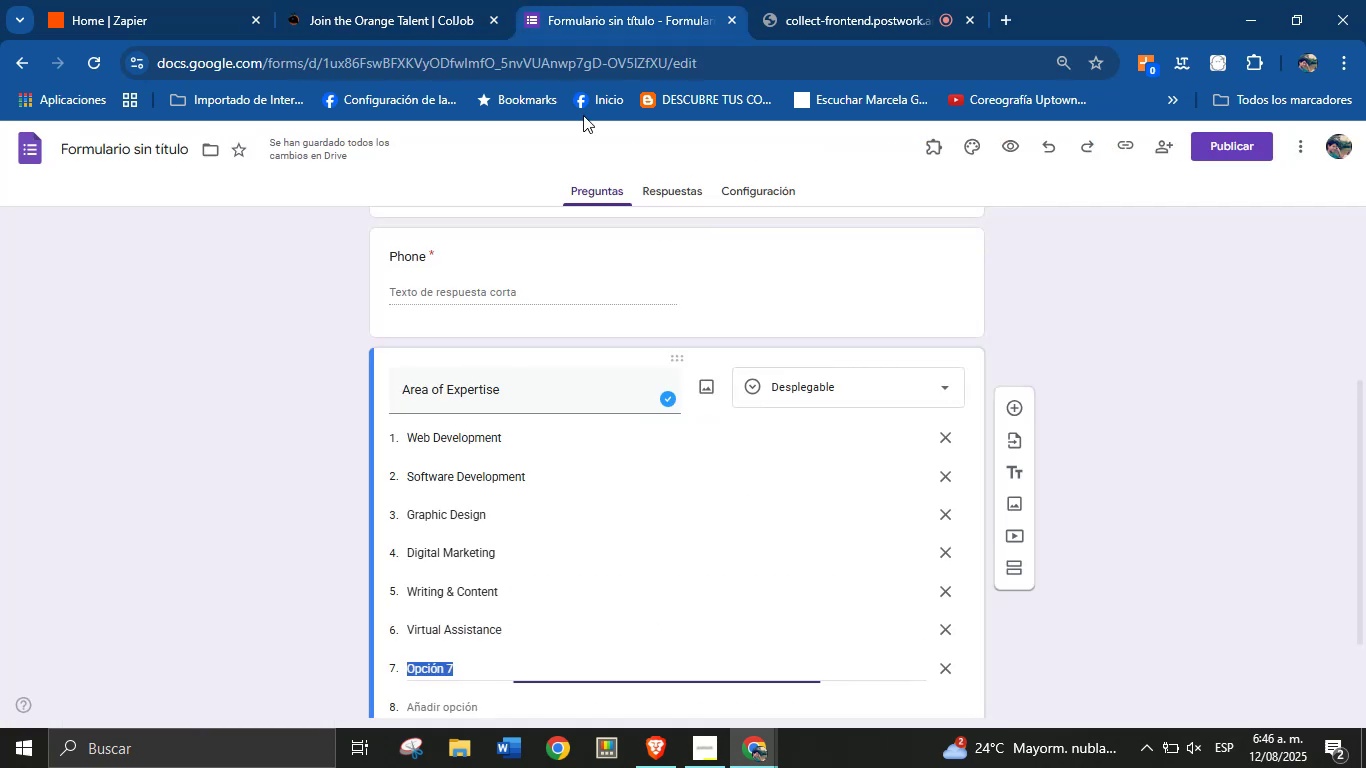 
type(Administrative Support)
 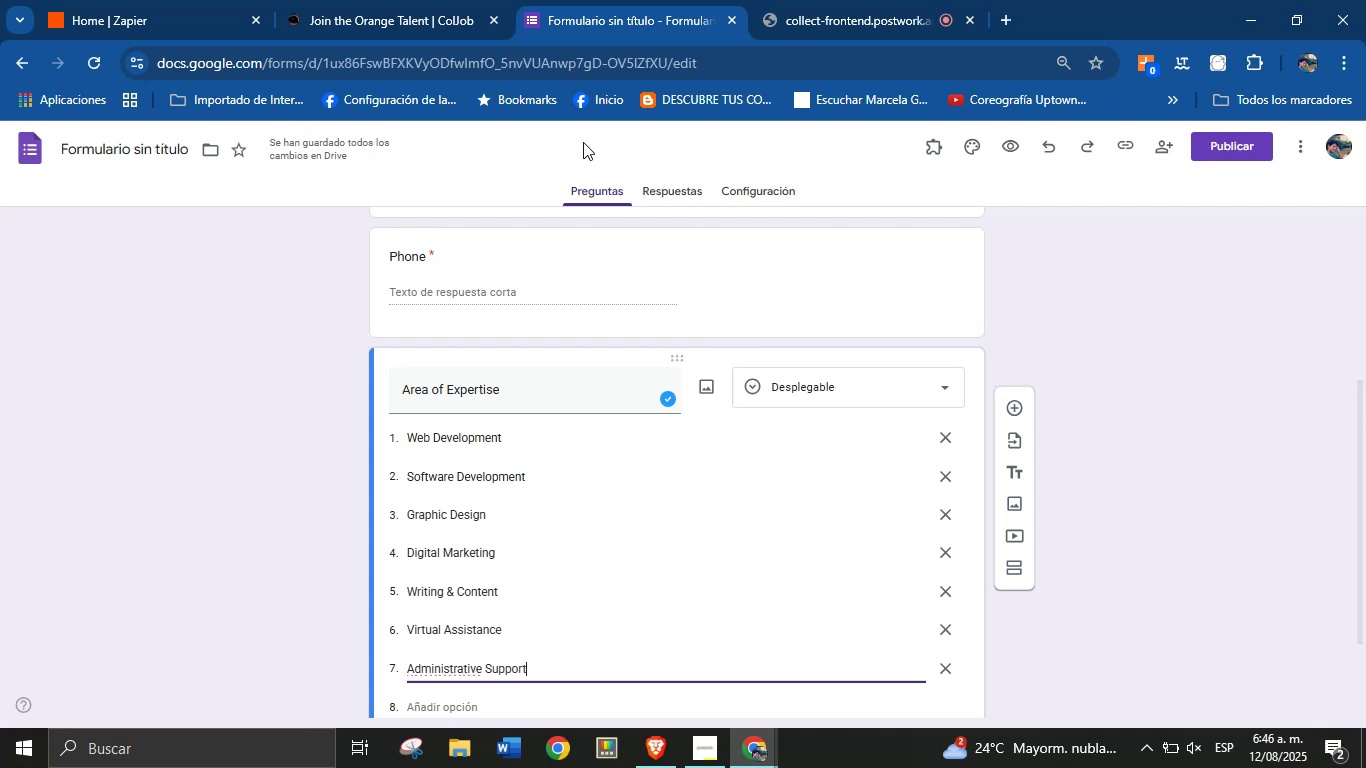 
scroll: coordinate [544, 484], scroll_direction: down, amount: 2.0
 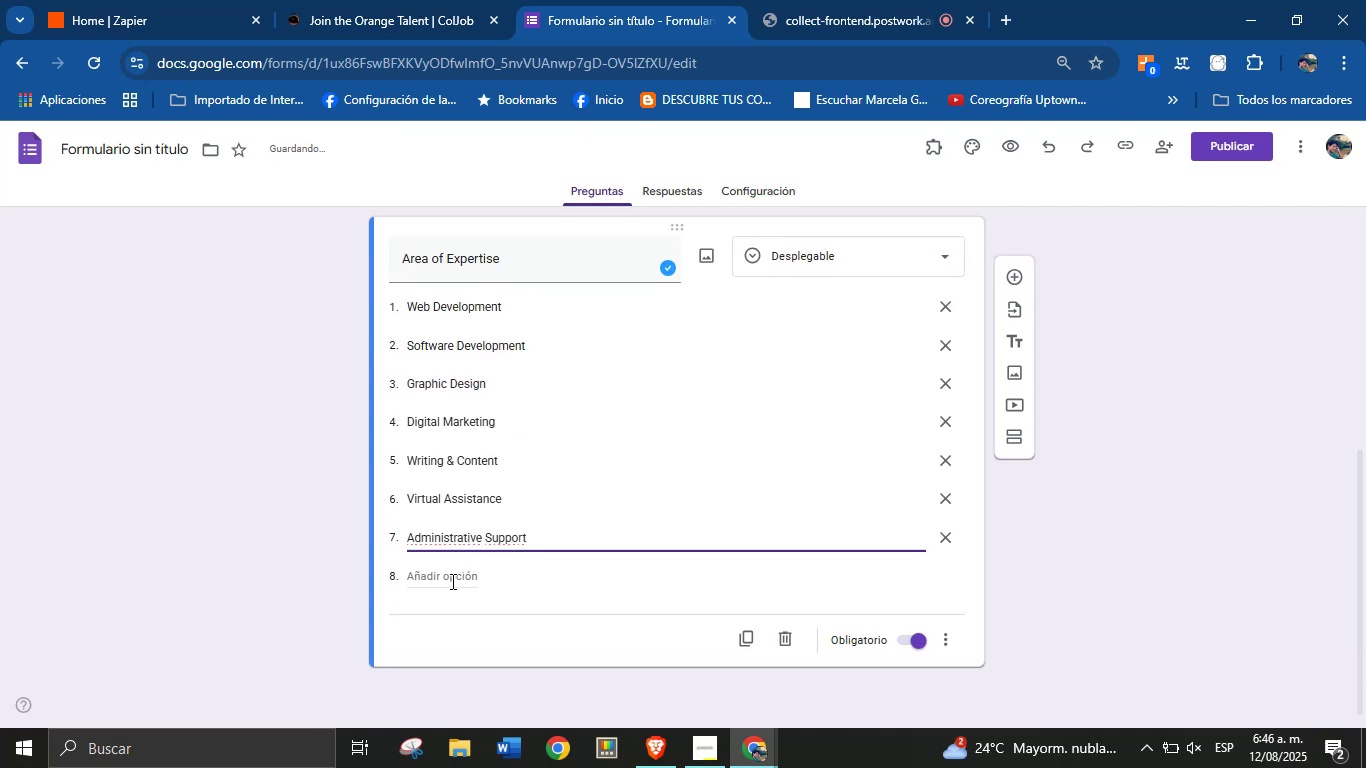 
left_click([451, 580])
 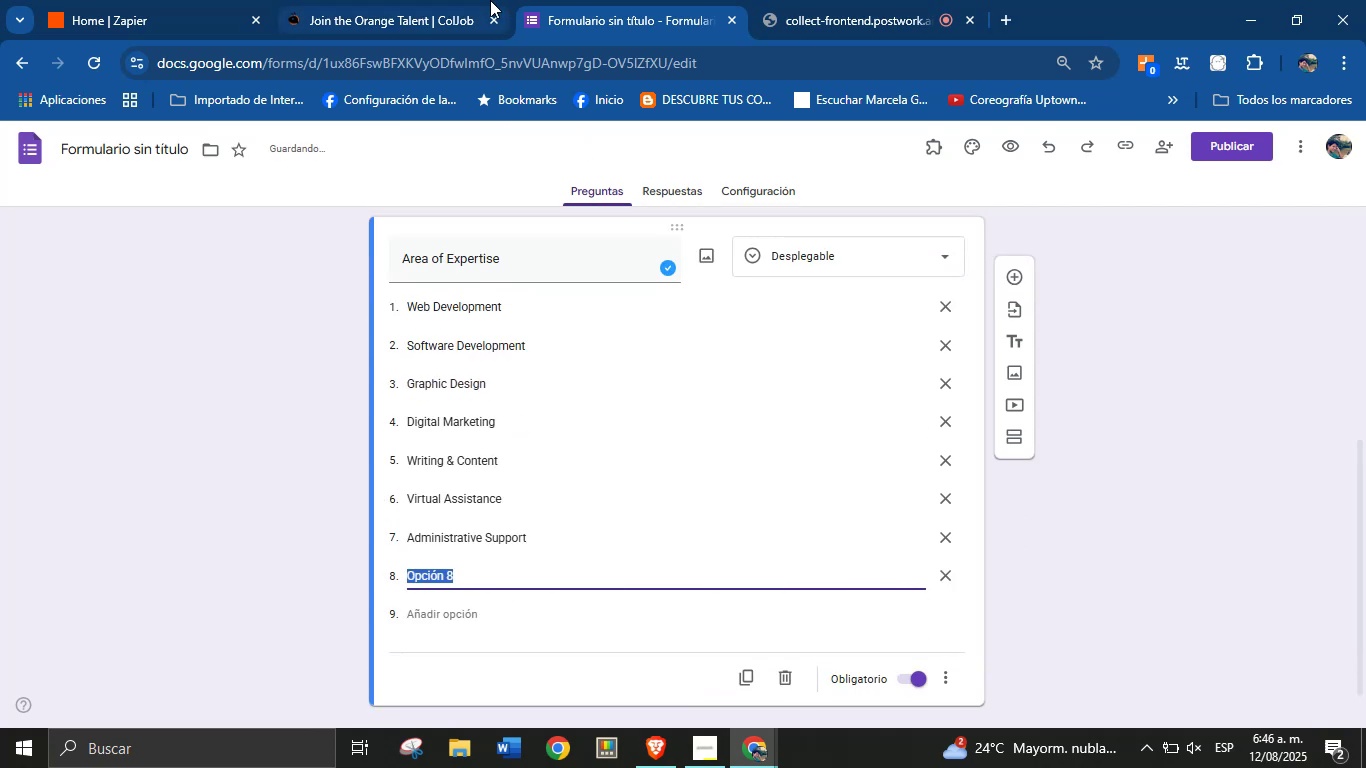 
left_click([450, 0])
 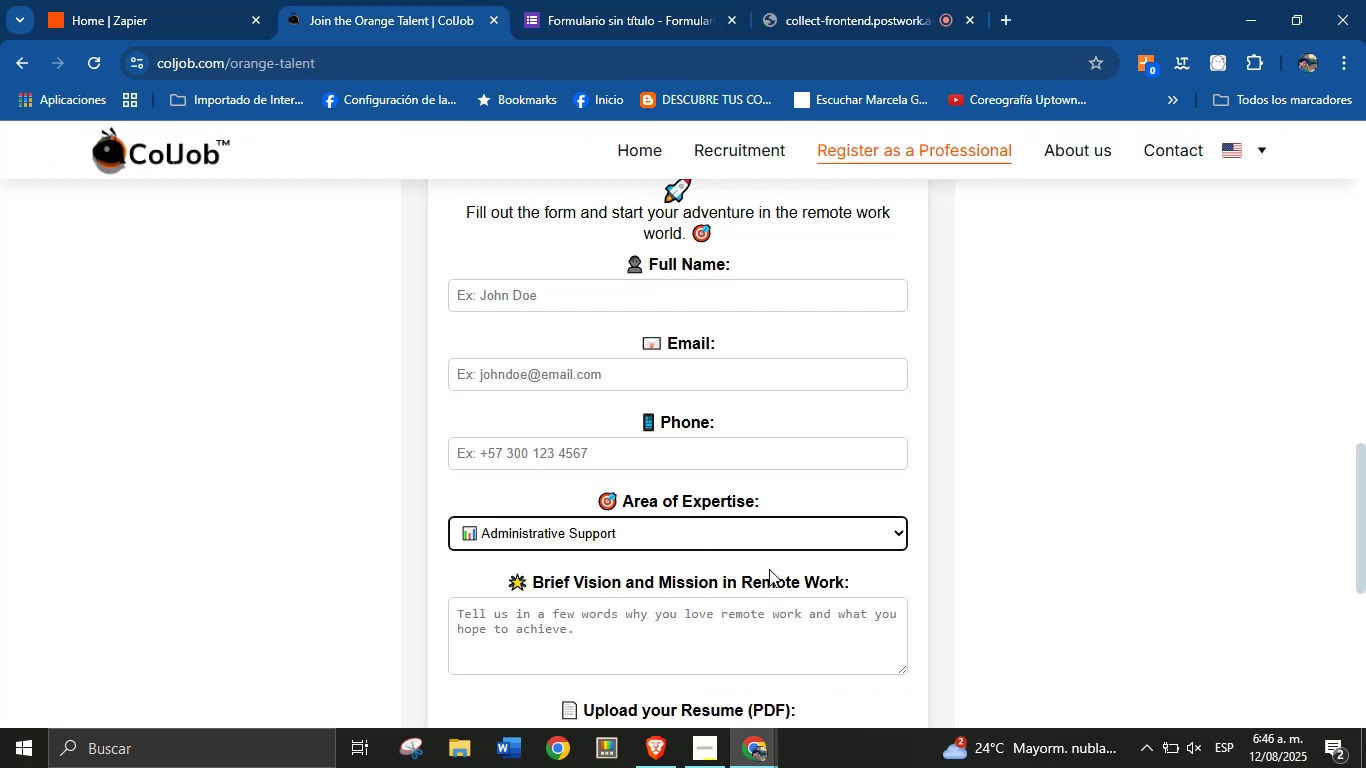 
left_click([780, 538])
 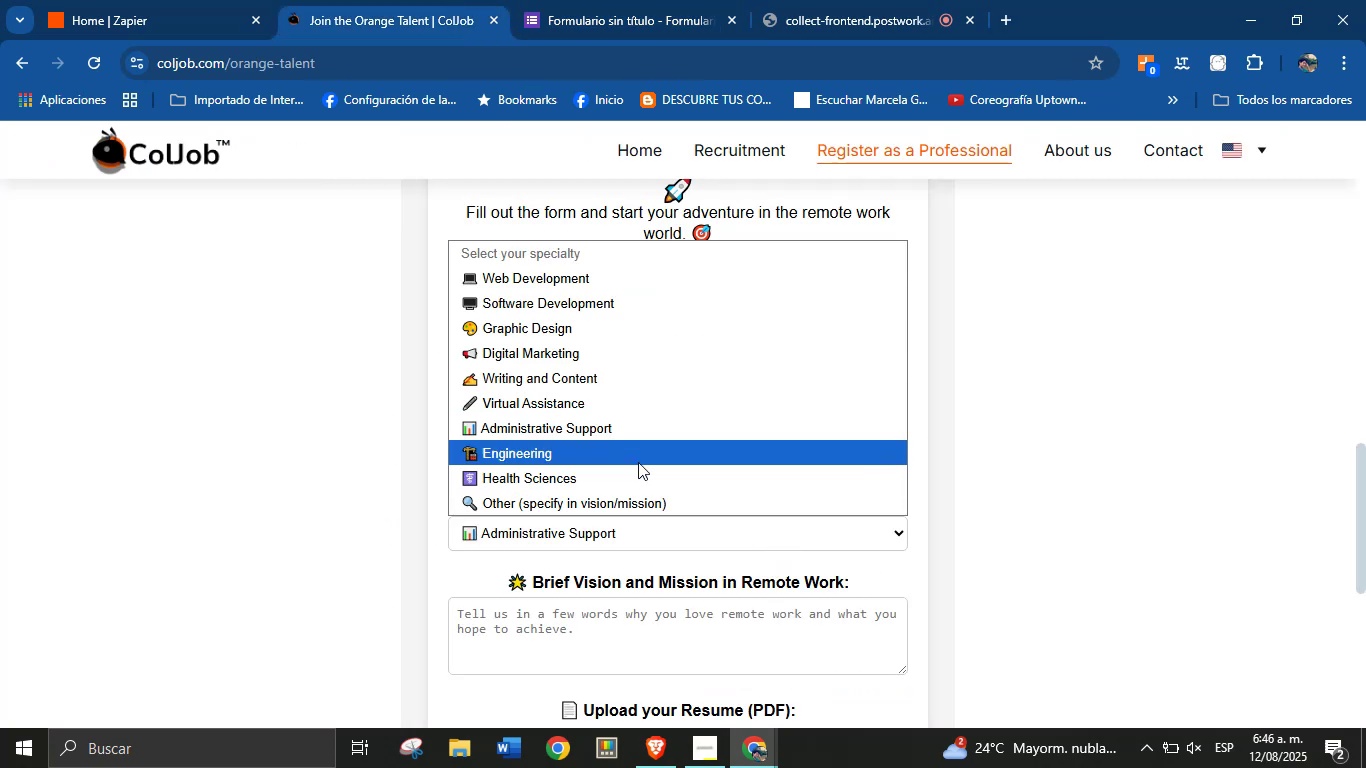 
left_click([635, 458])
 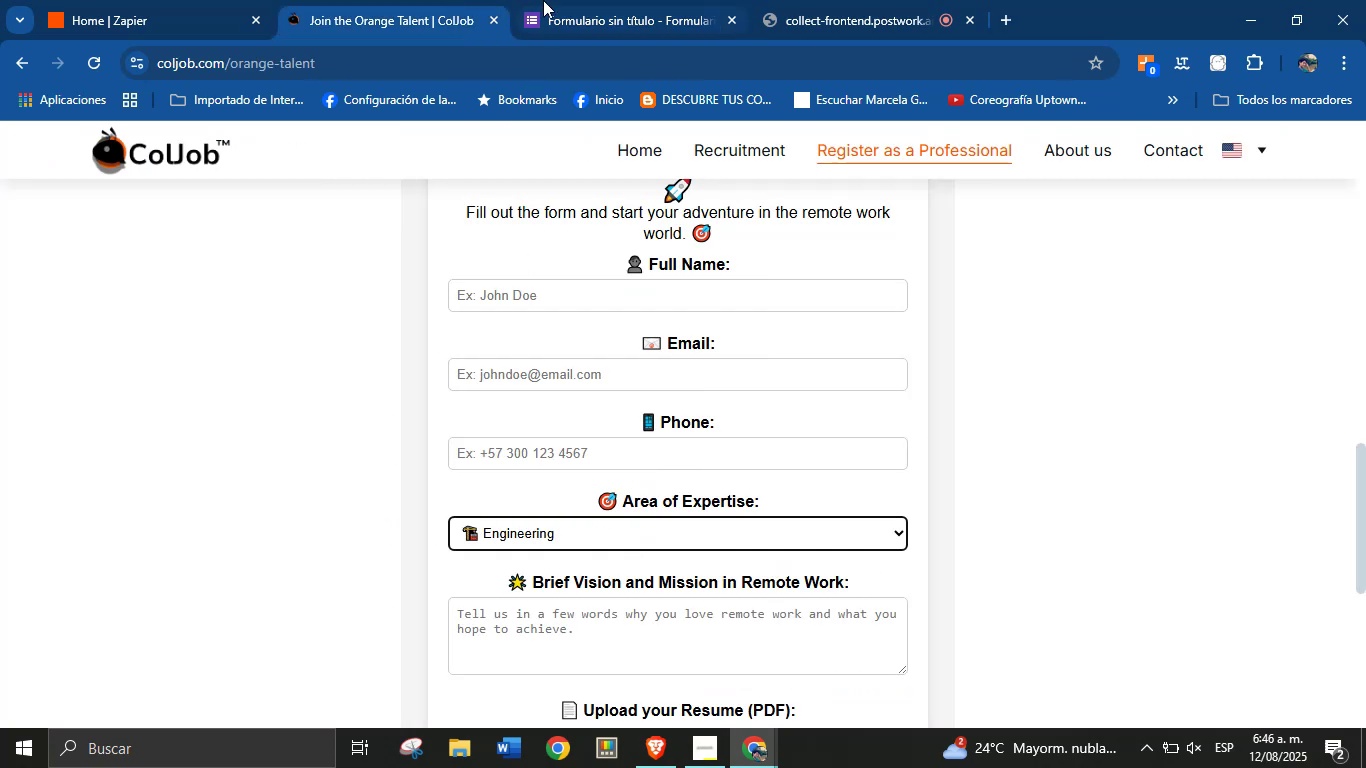 
left_click([580, 0])
 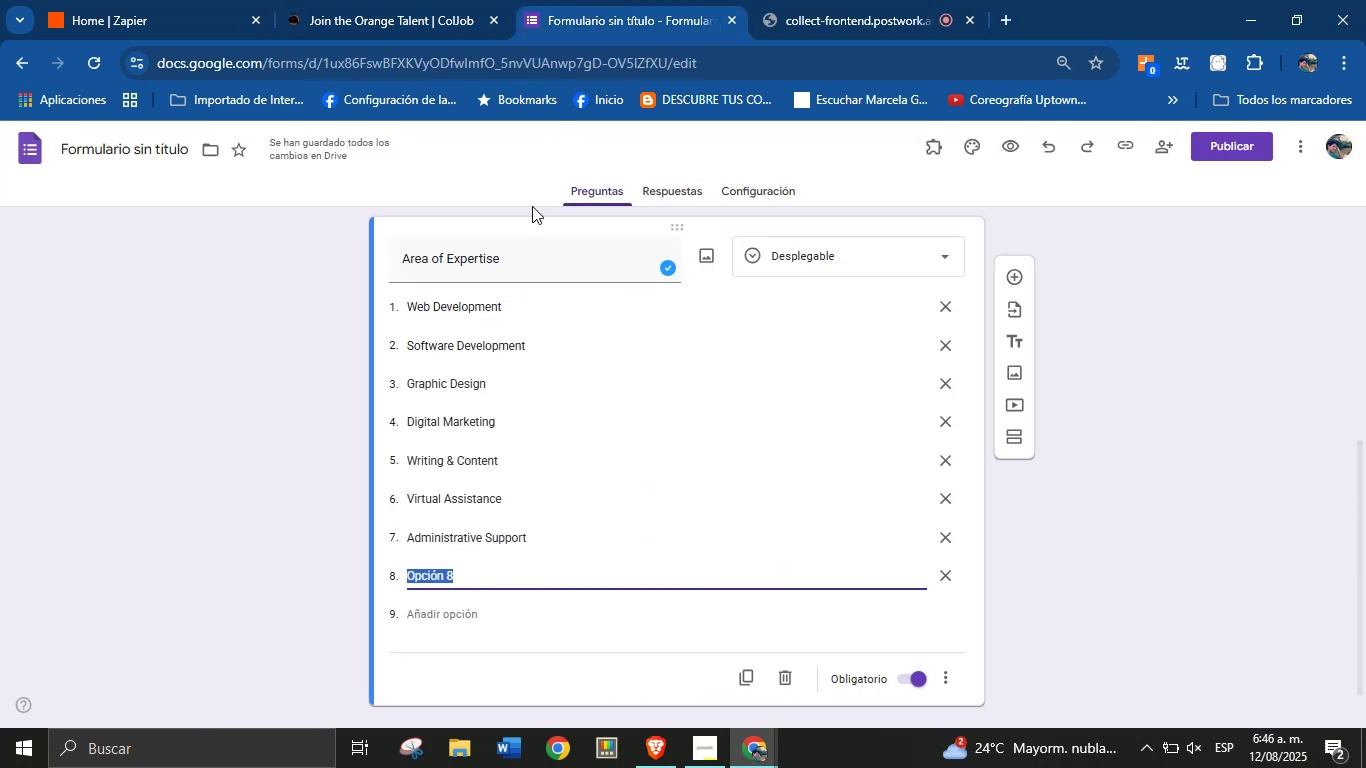 
type(Engineer)
 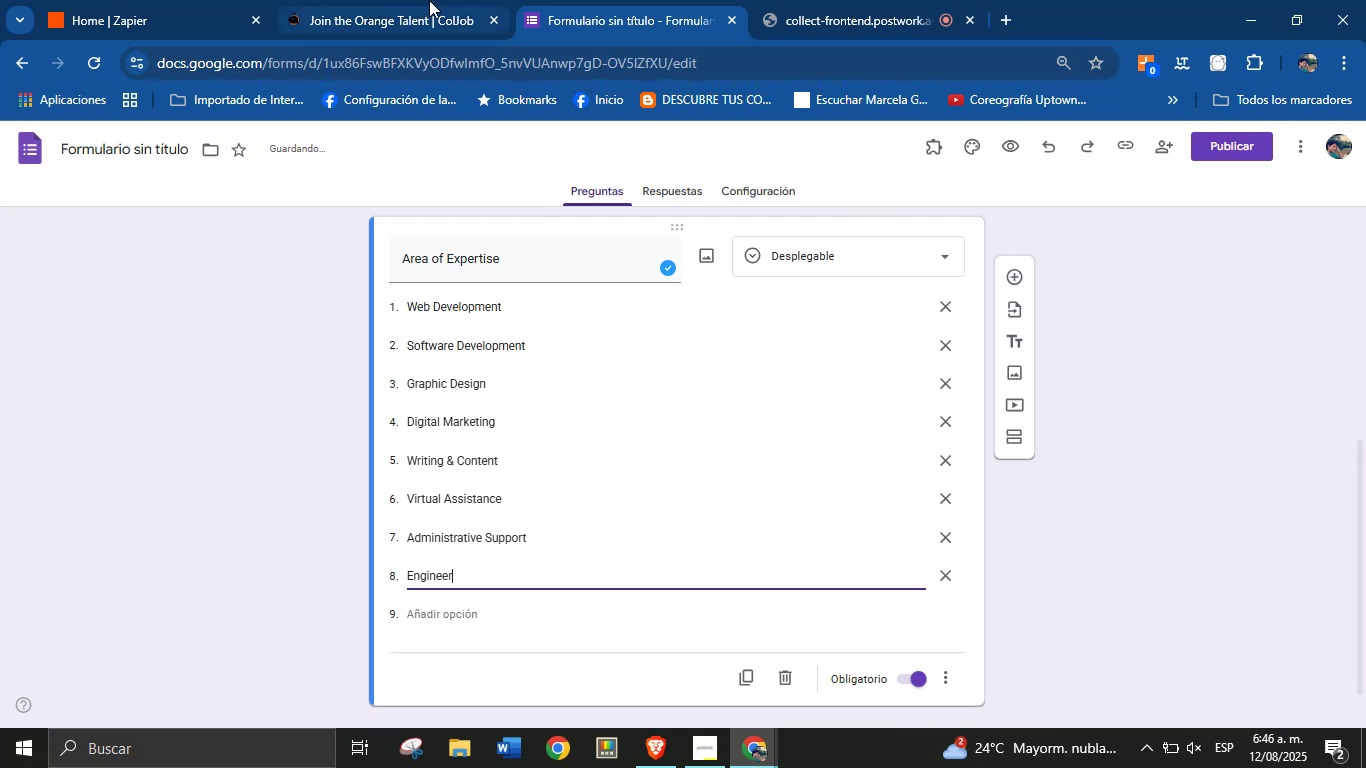 
left_click([429, 0])
 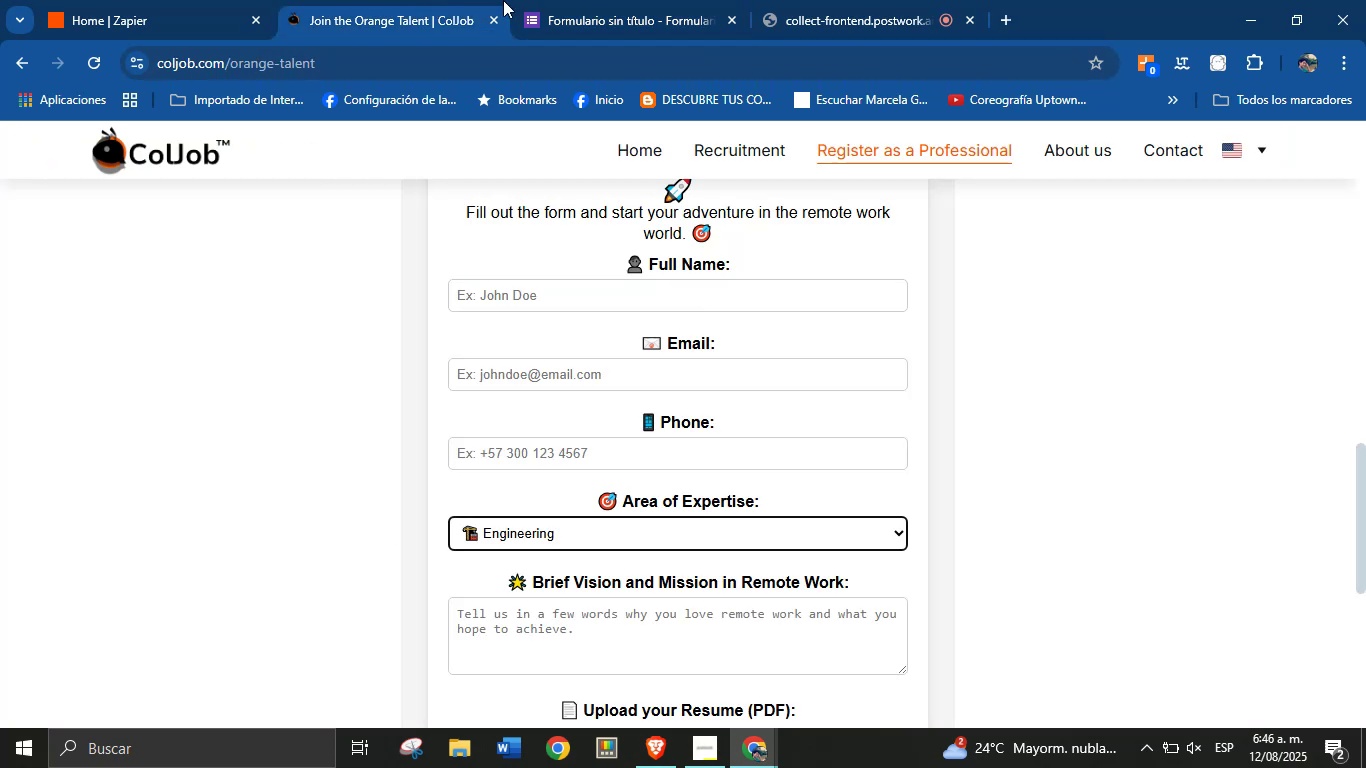 
left_click([607, 0])
 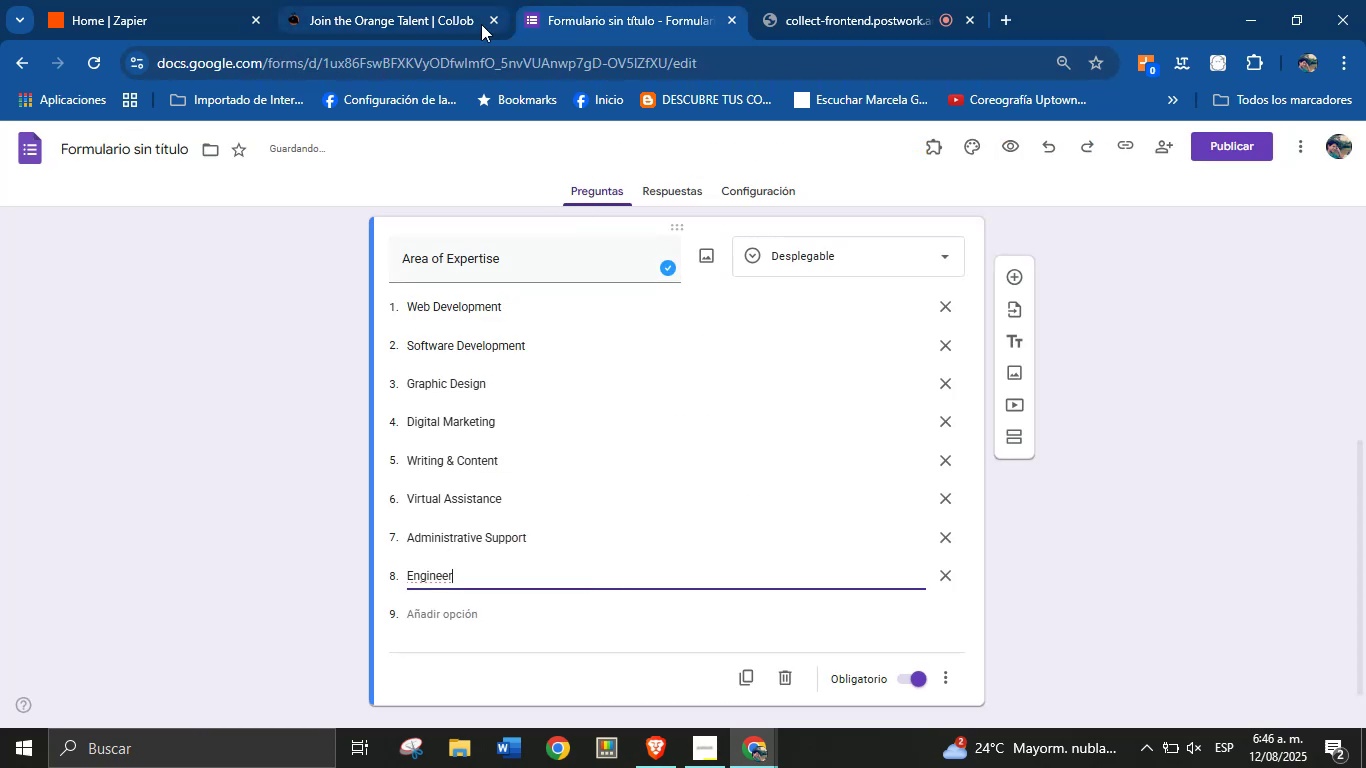 
type(ing)
 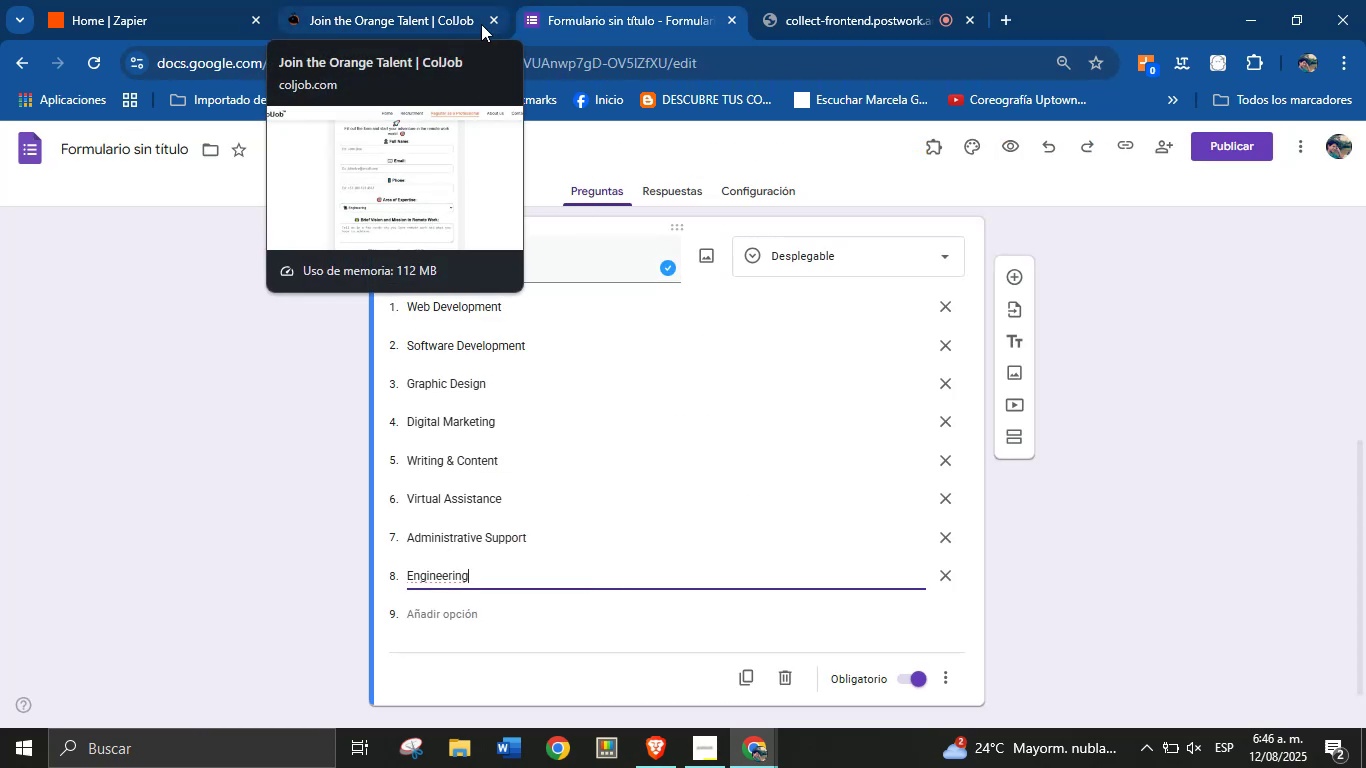 
wait(5.13)
 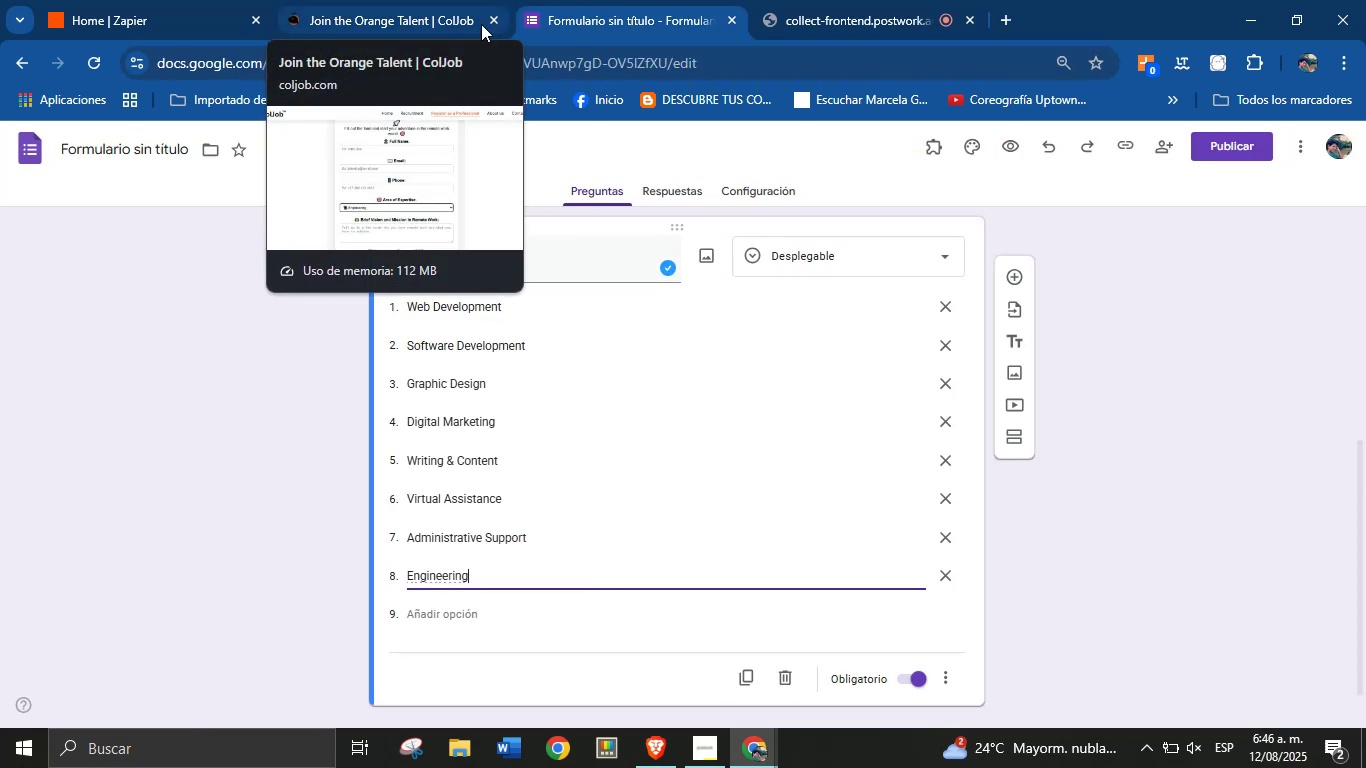 
left_click([473, 611])
 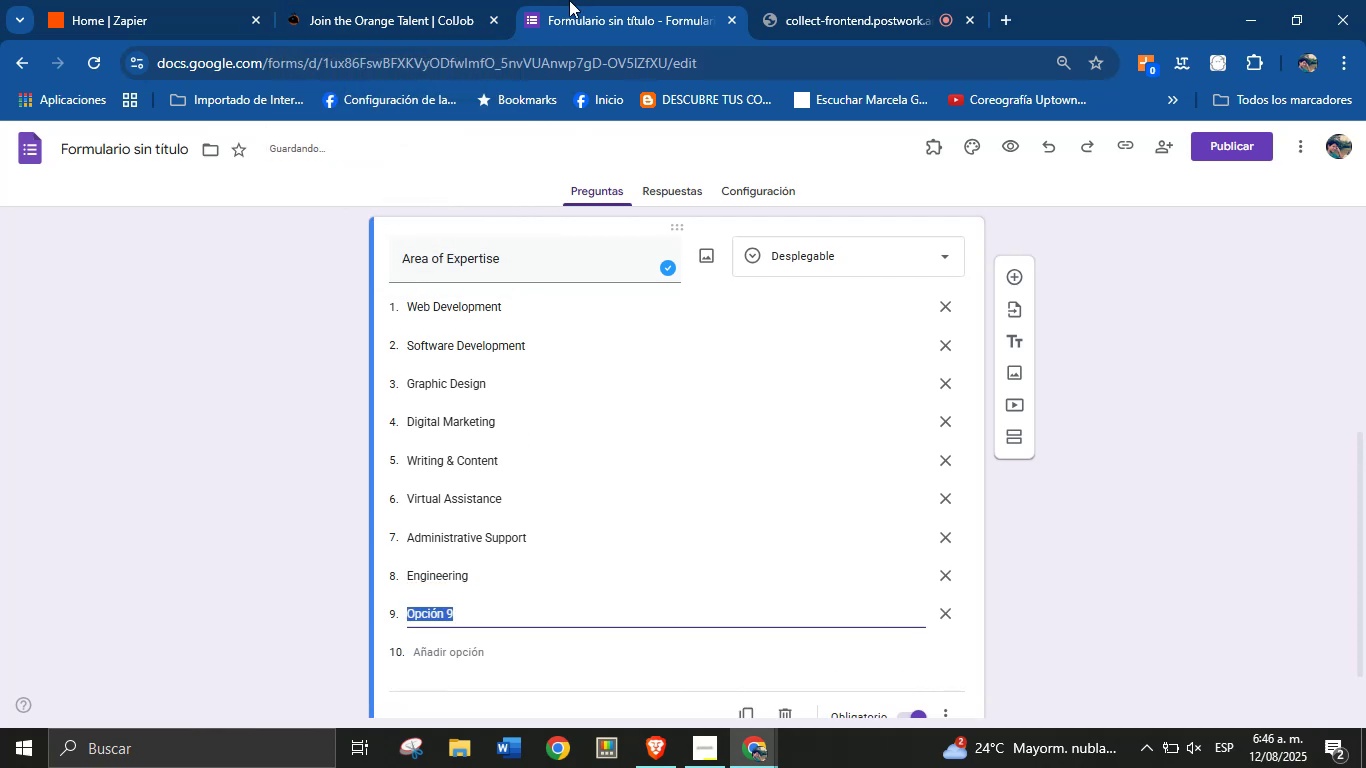 
left_click([425, 0])
 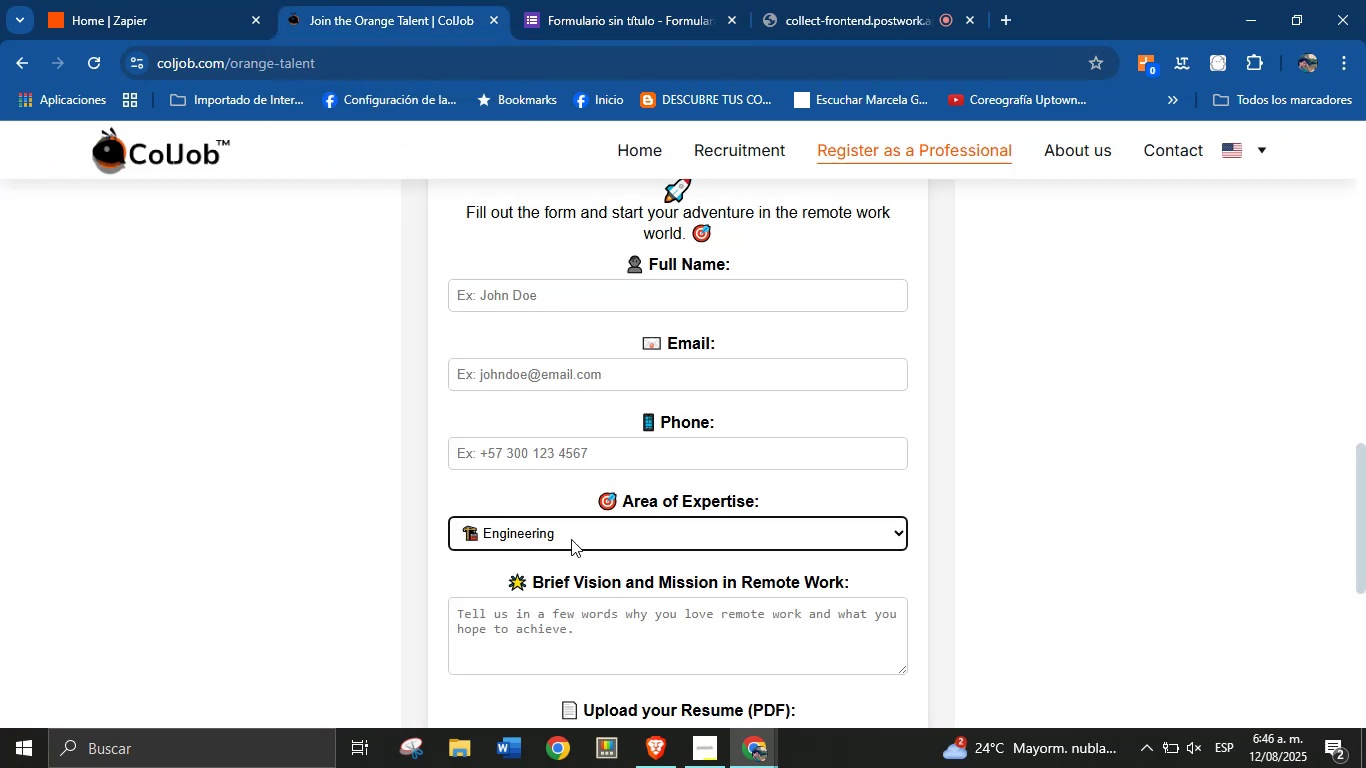 
left_click([571, 535])
 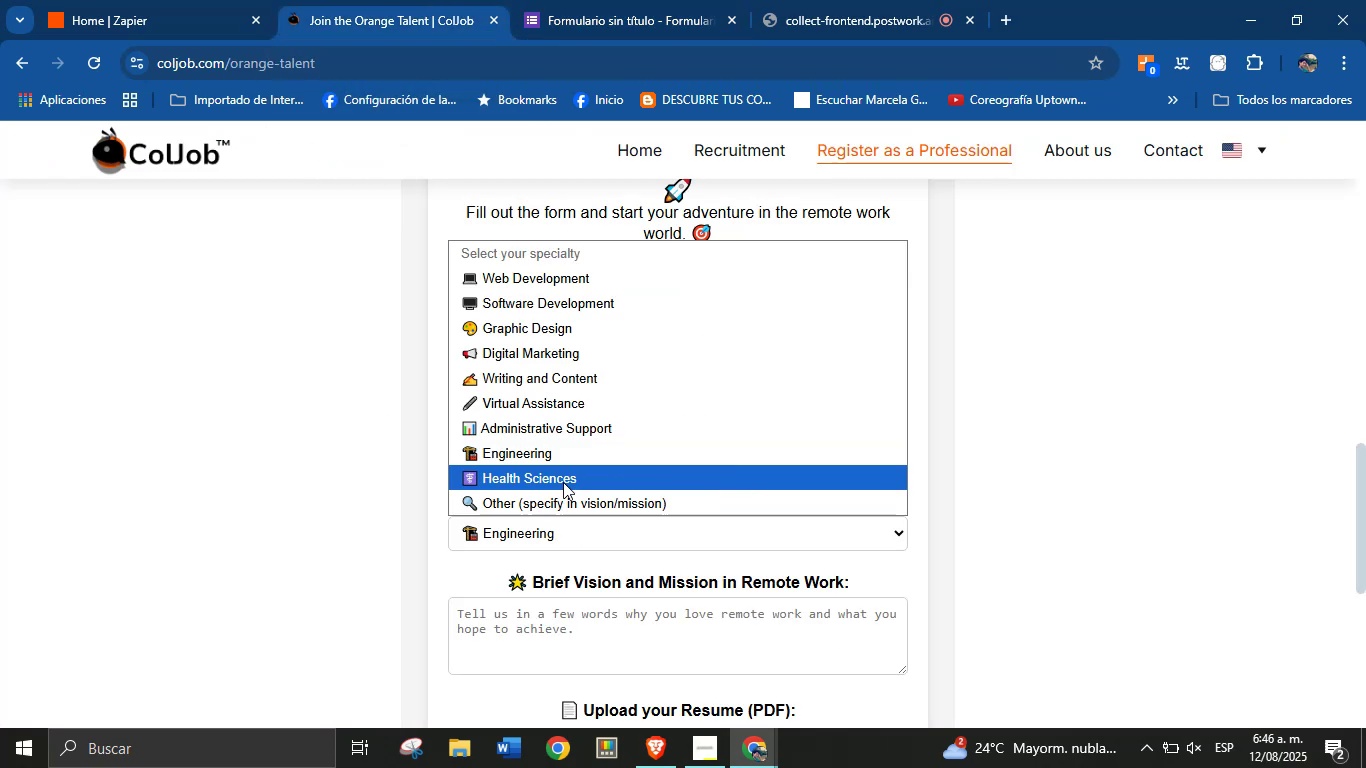 
left_click([563, 482])
 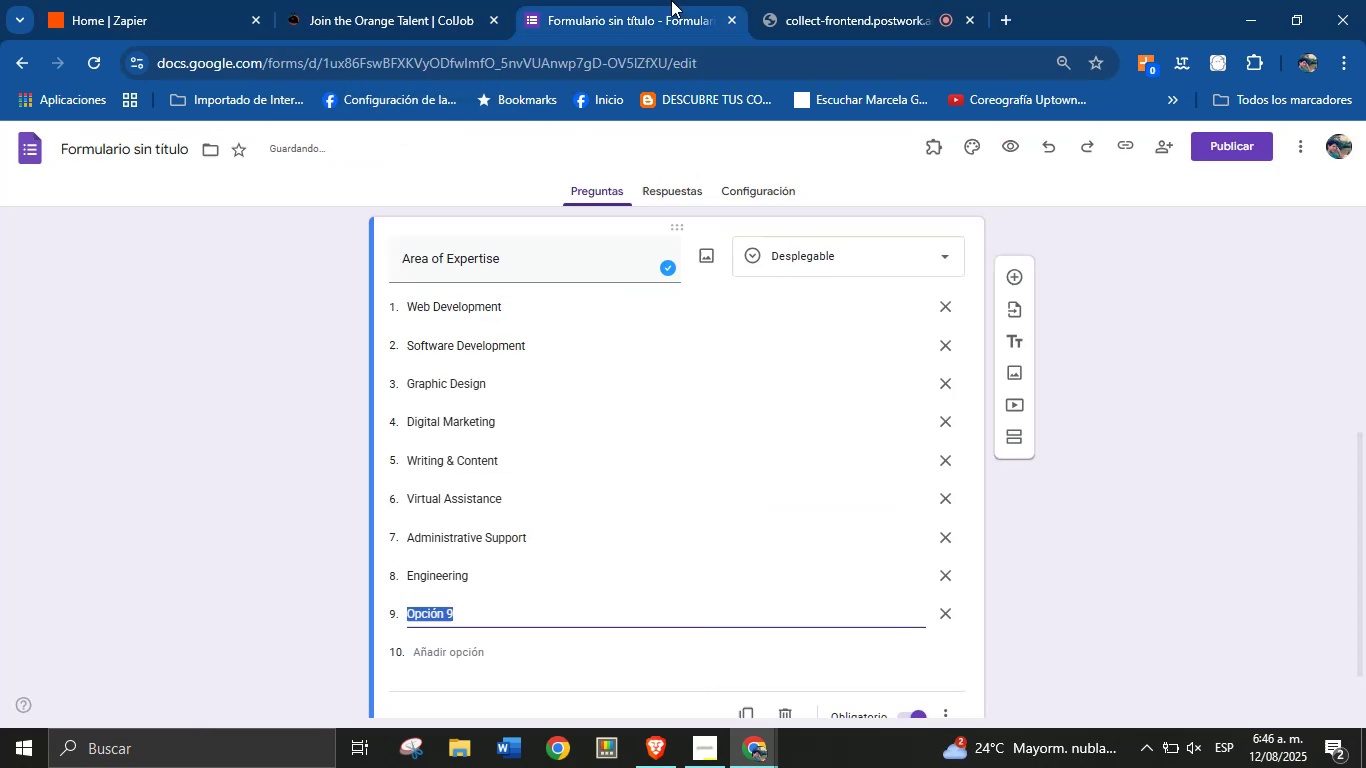 
type(Health Sciences)
 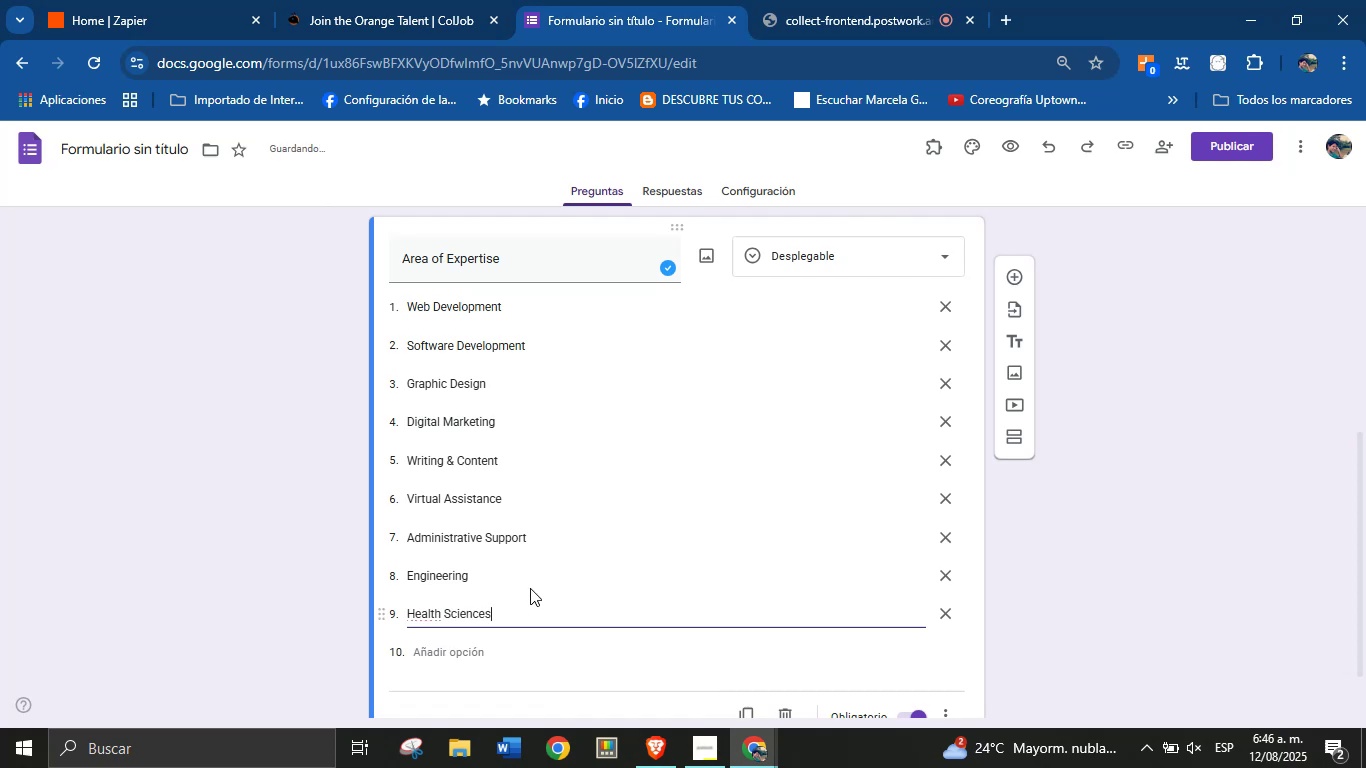 
scroll: coordinate [642, 494], scroll_direction: down, amount: 2.0
 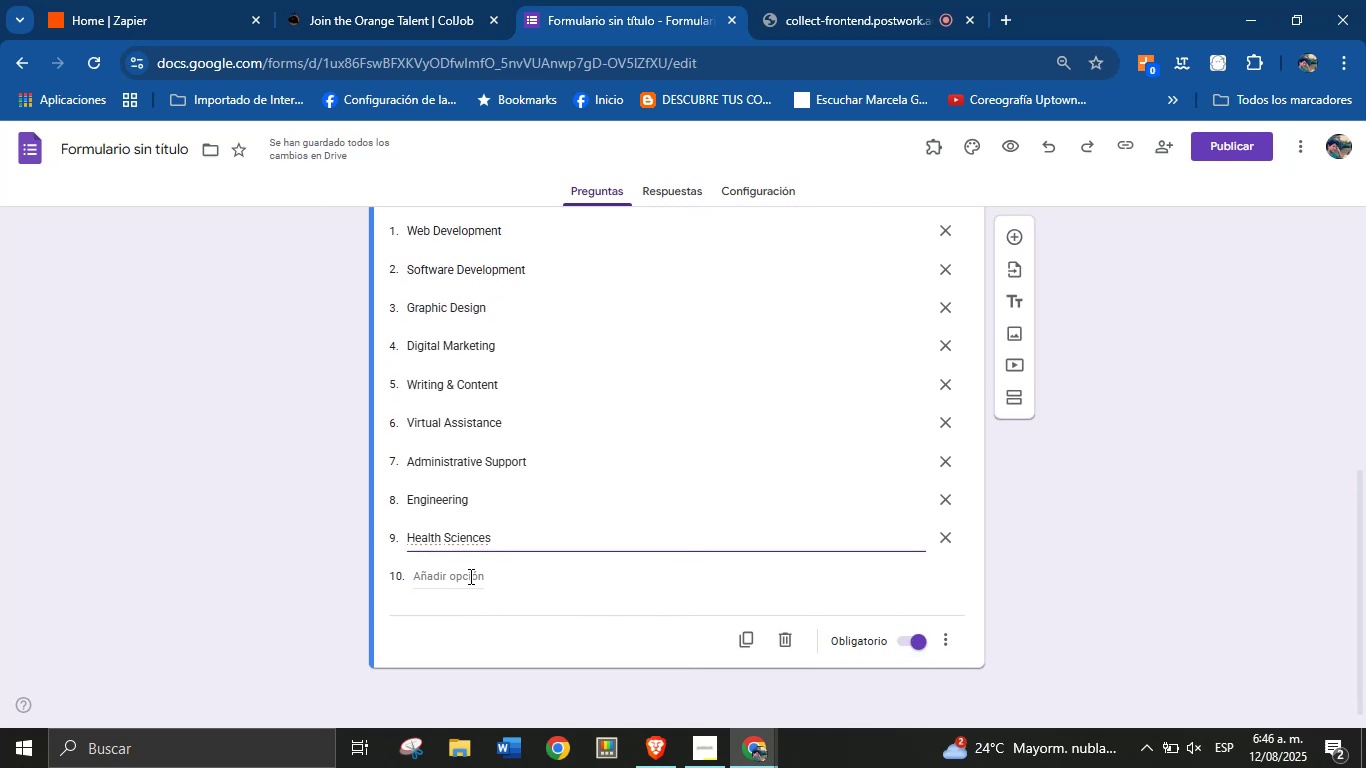 
left_click([939, 632])
 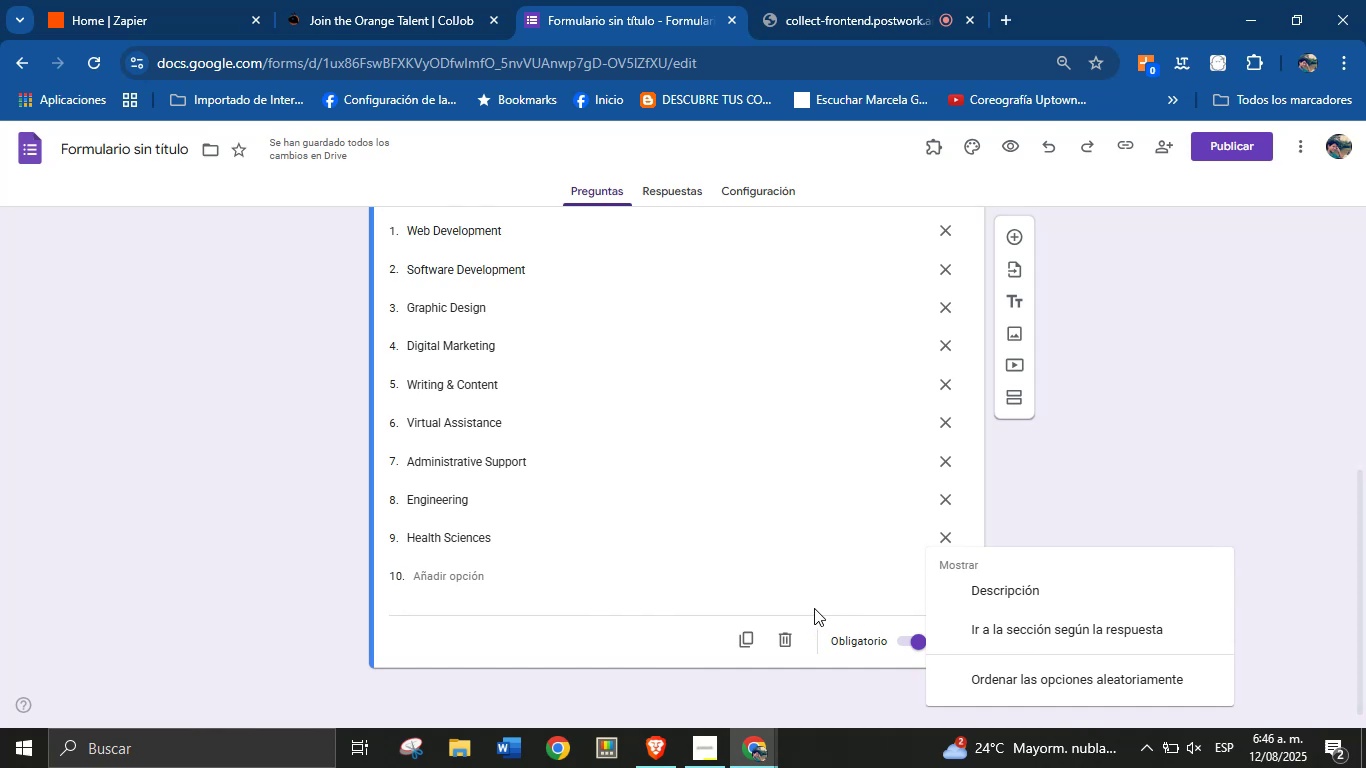 
left_click([442, 571])
 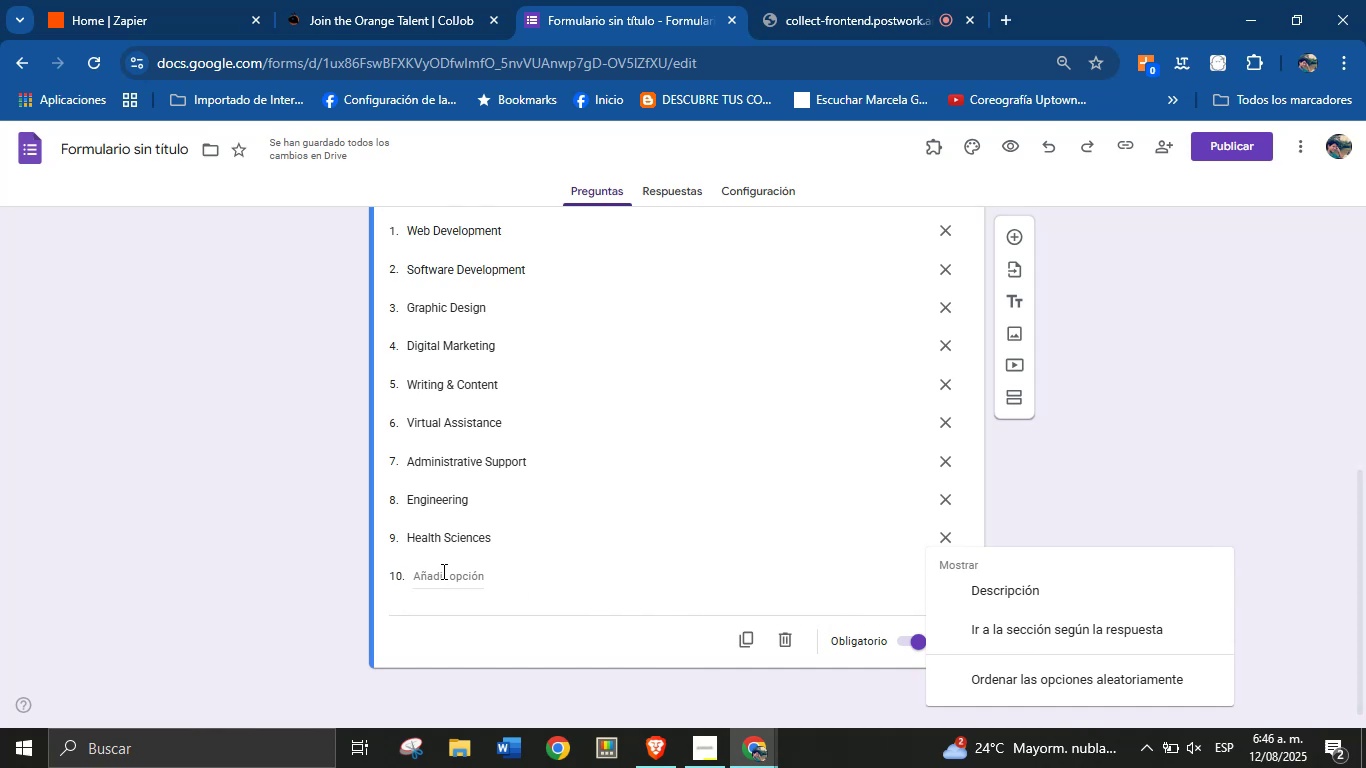 
left_click([442, 571])
 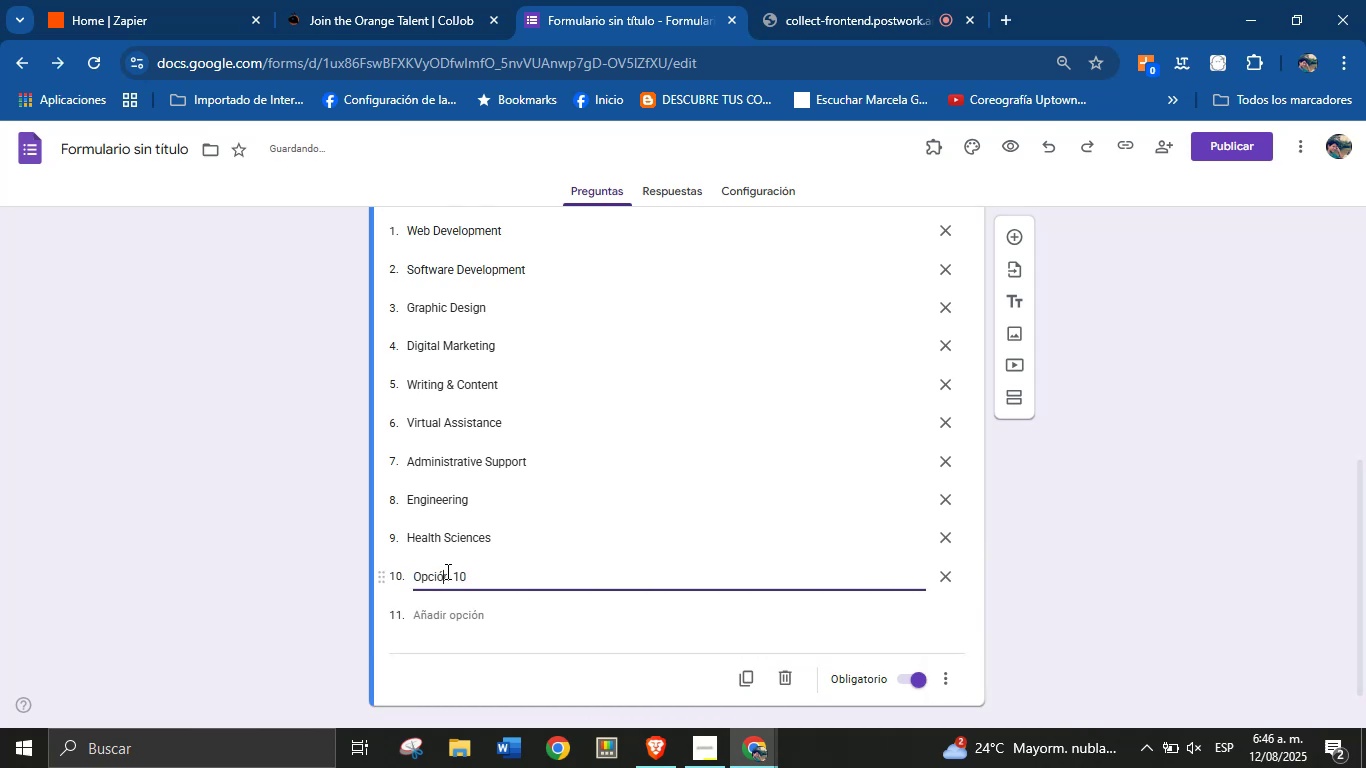 
double_click([446, 571])
 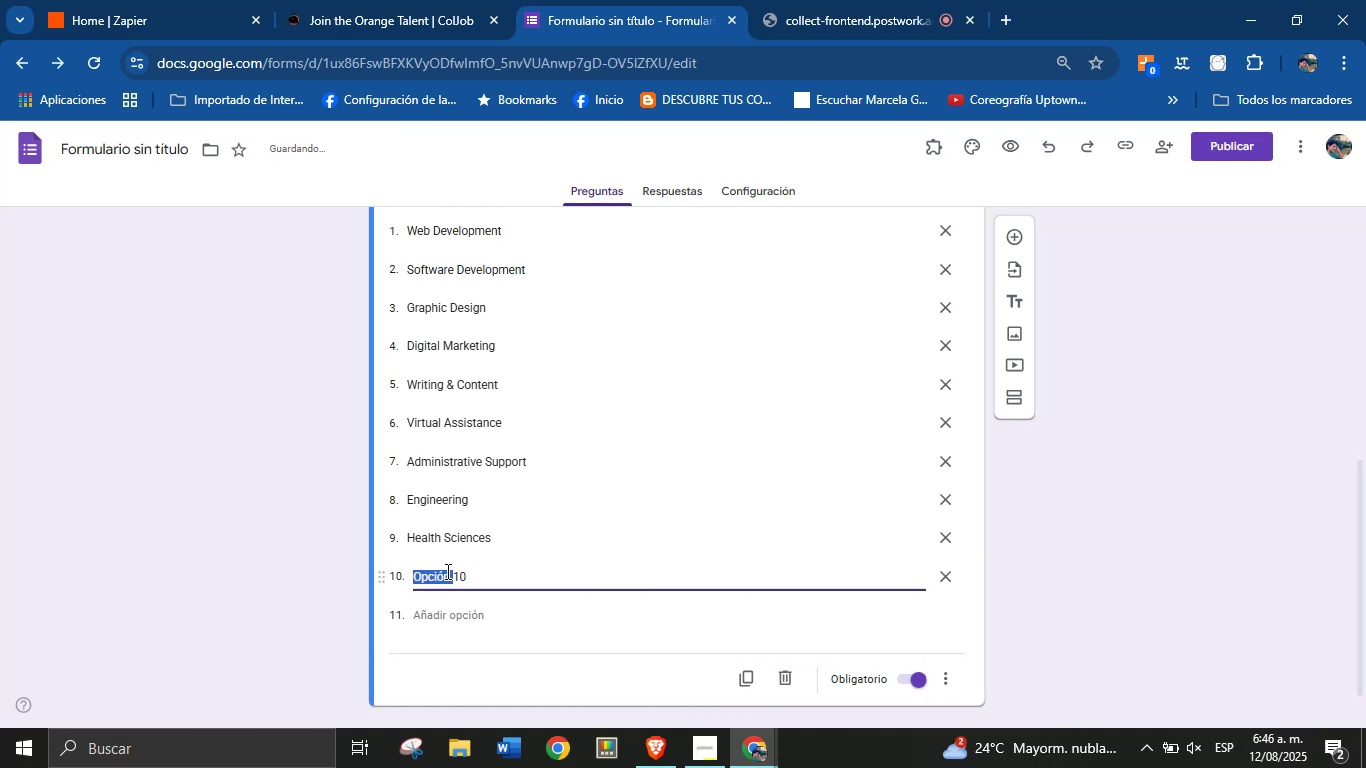 
triple_click([446, 571])
 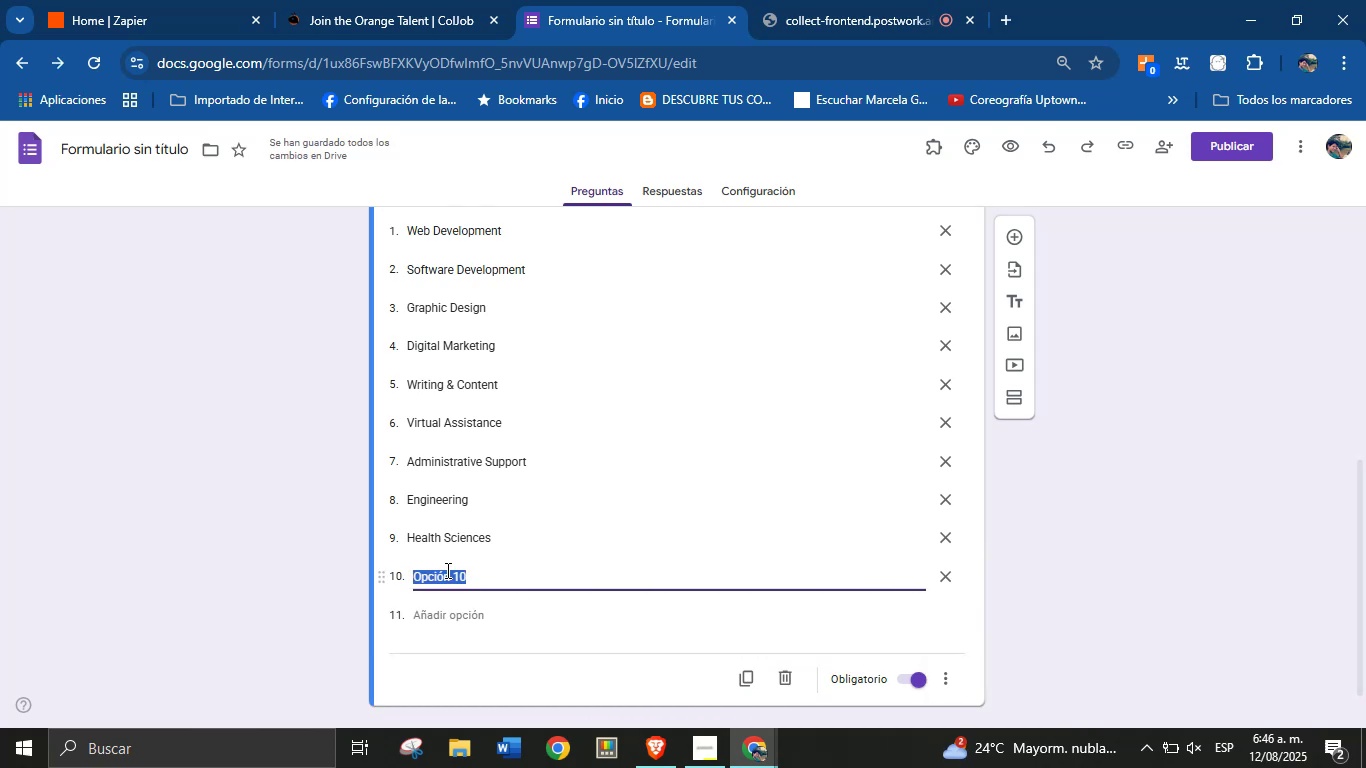 
wait(7.45)
 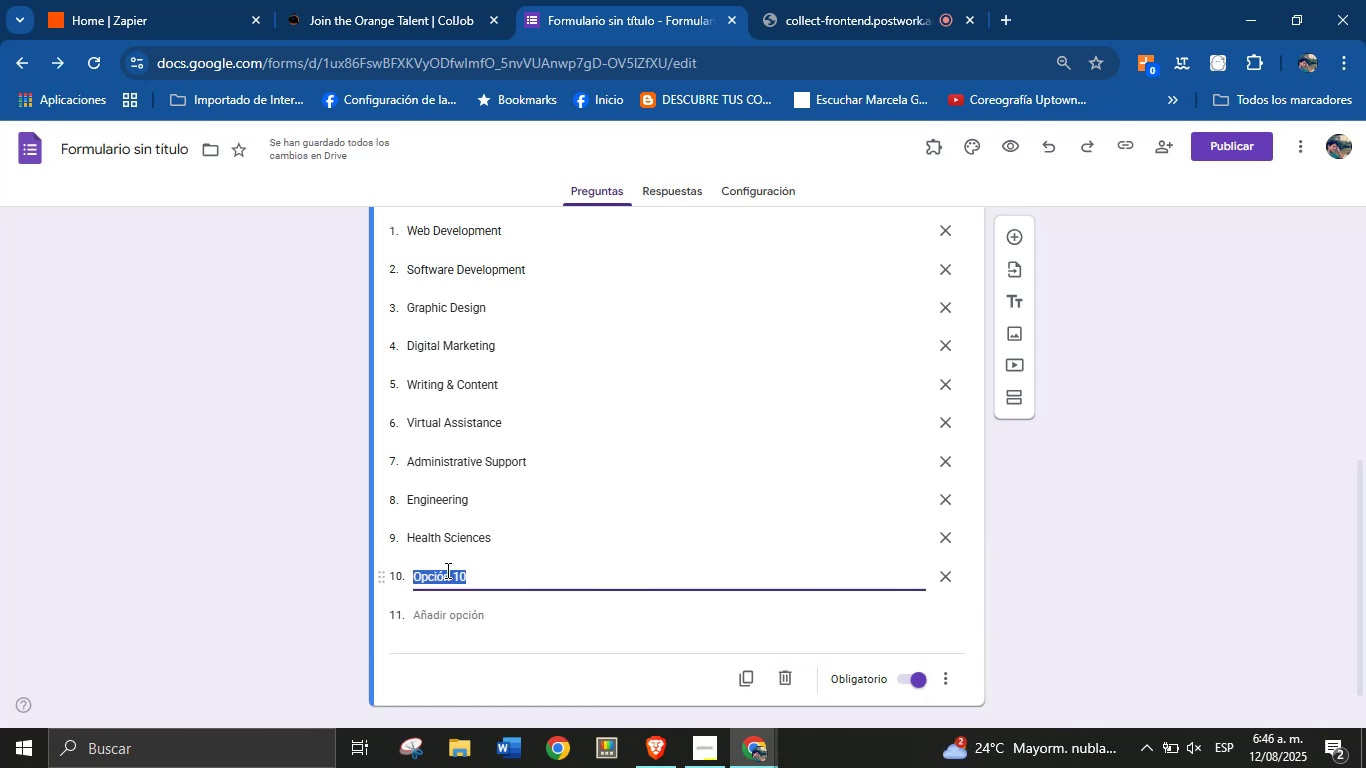 
type(Other)
 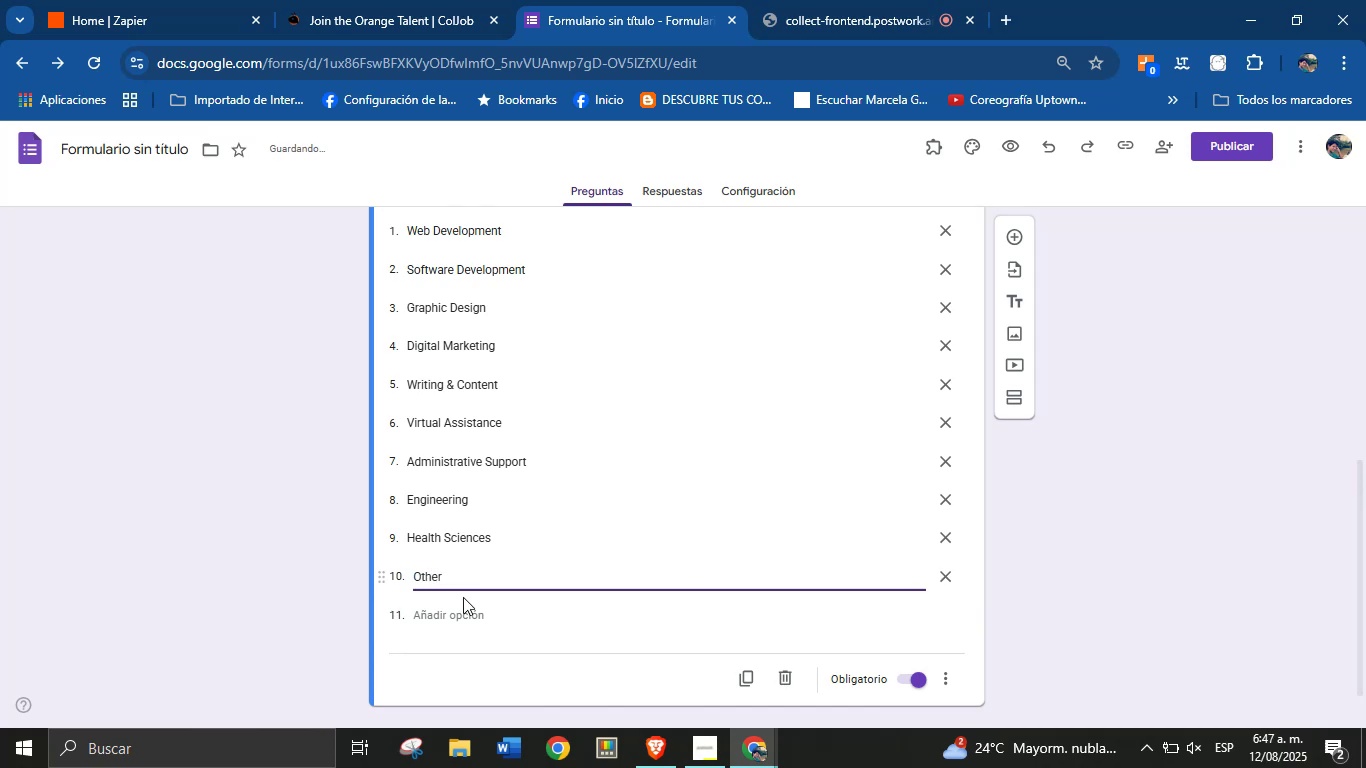 
left_click([496, 681])
 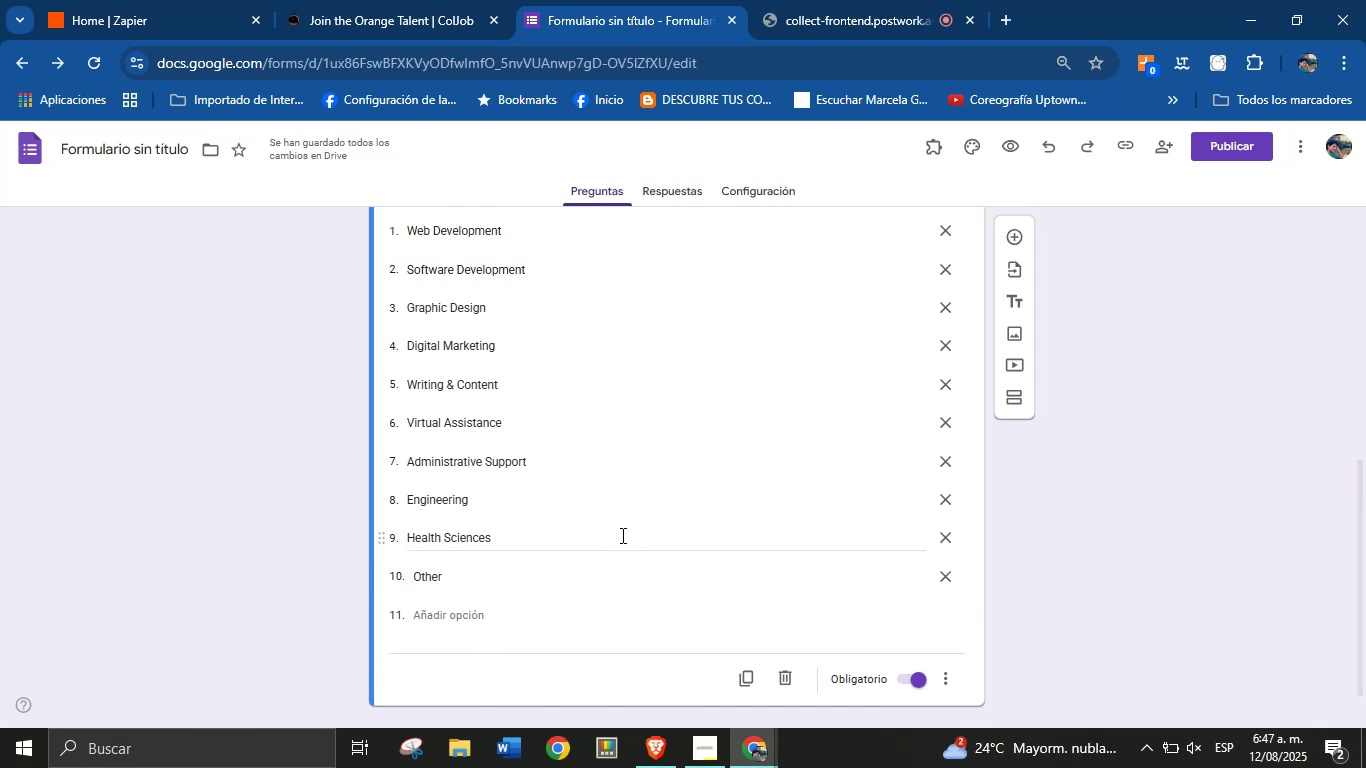 
scroll: coordinate [498, 484], scroll_direction: up, amount: 1.0
 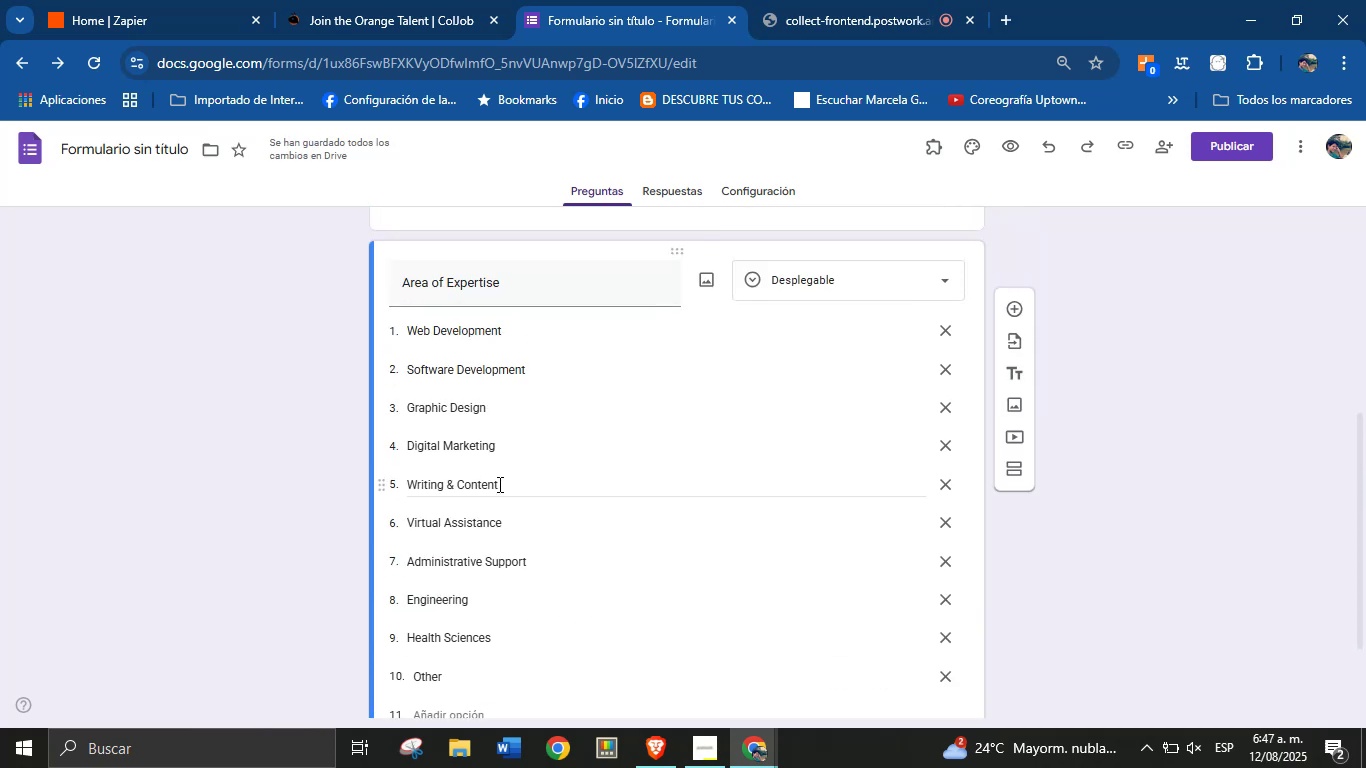 
scroll: coordinate [504, 485], scroll_direction: down, amount: 3.0
 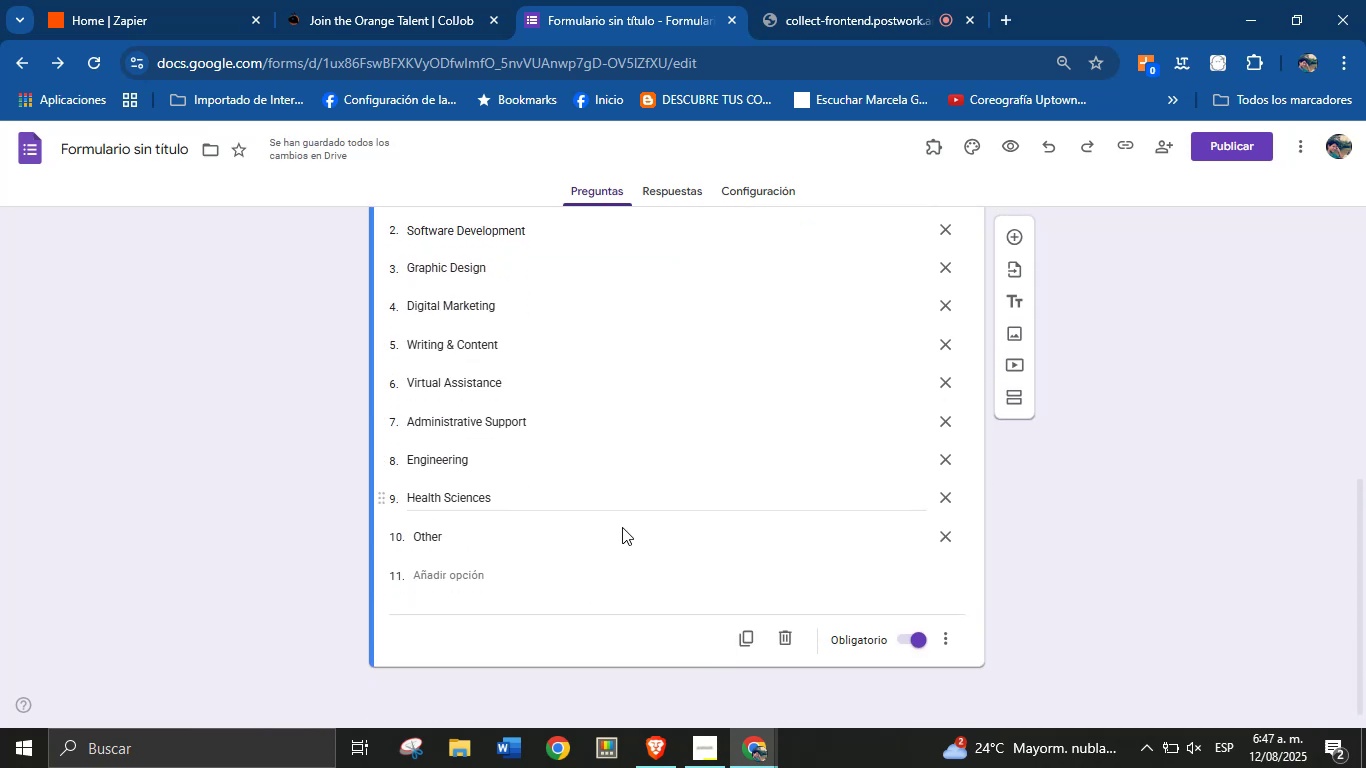 
scroll: coordinate [756, 553], scroll_direction: up, amount: 2.0
 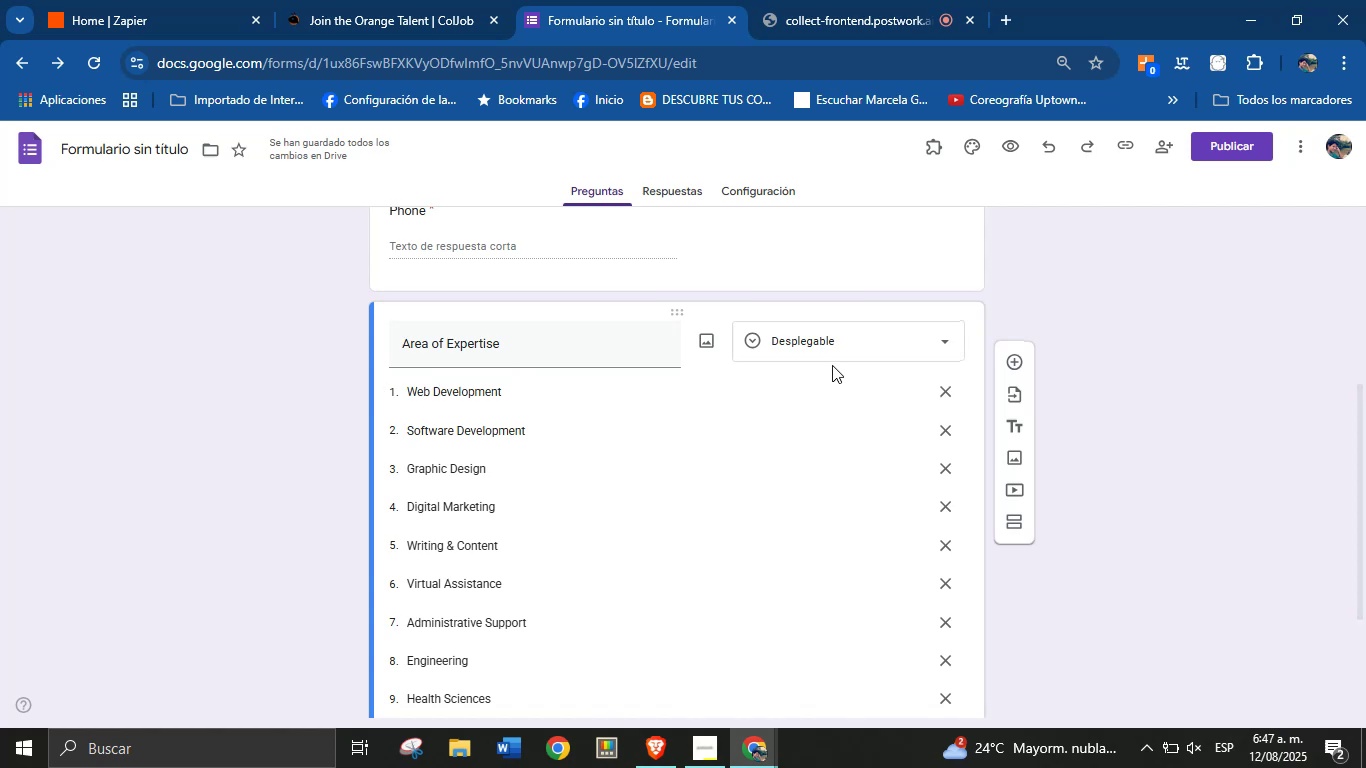 
left_click([841, 347])
 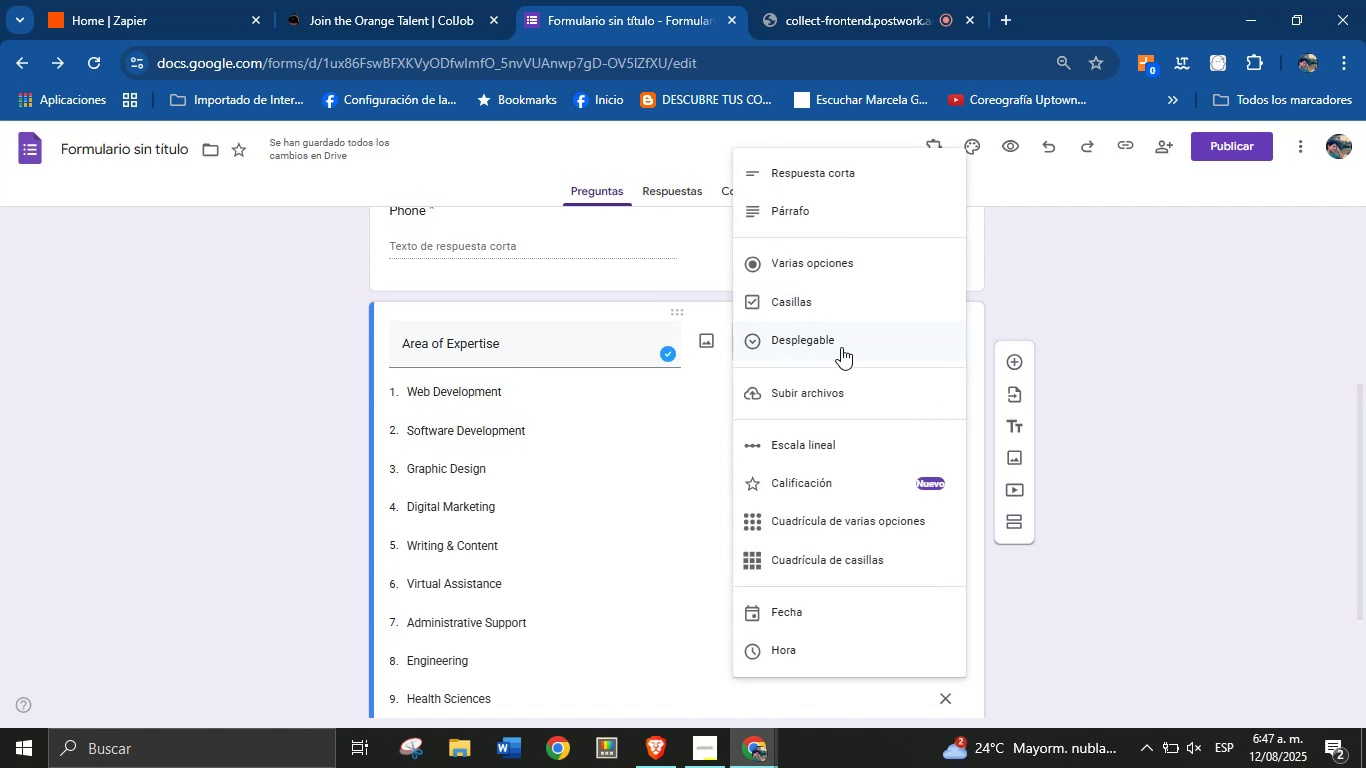 
left_click([841, 347])
 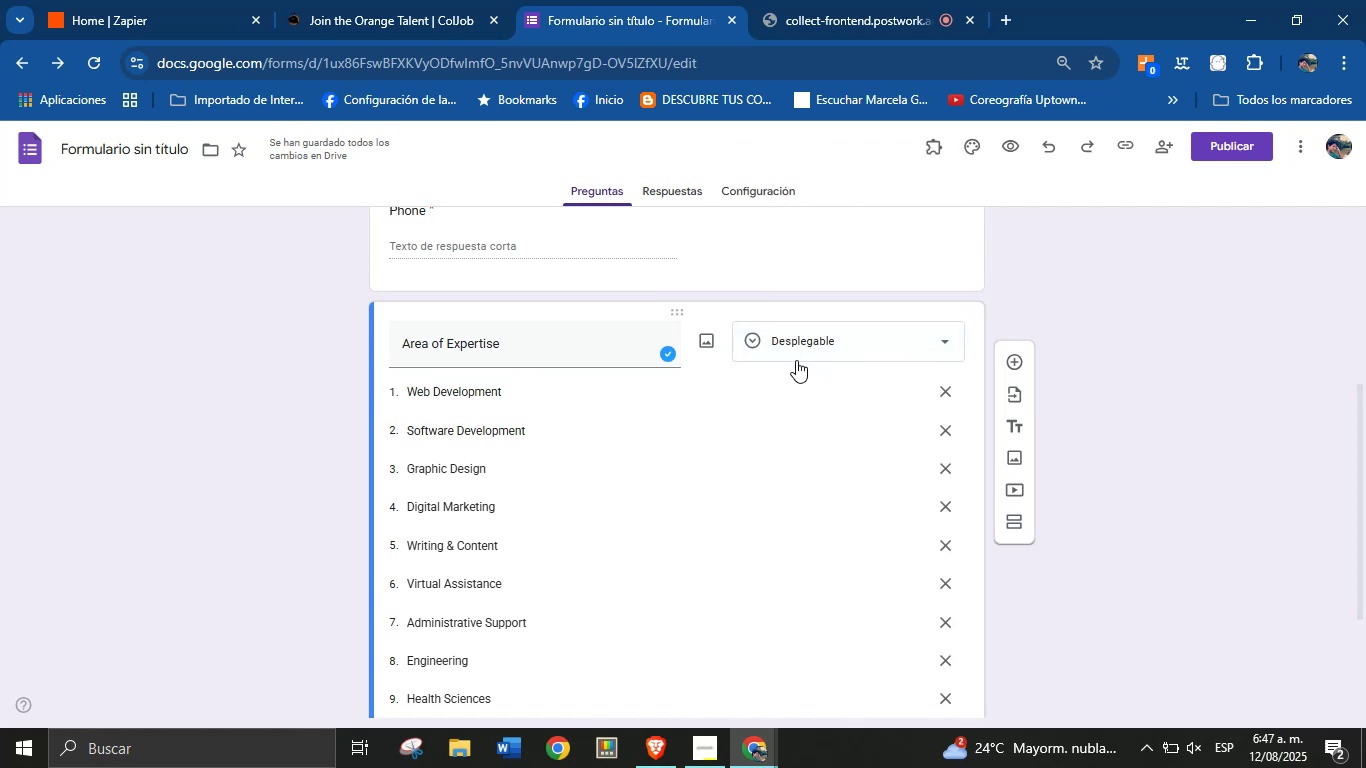 
left_click([801, 341])
 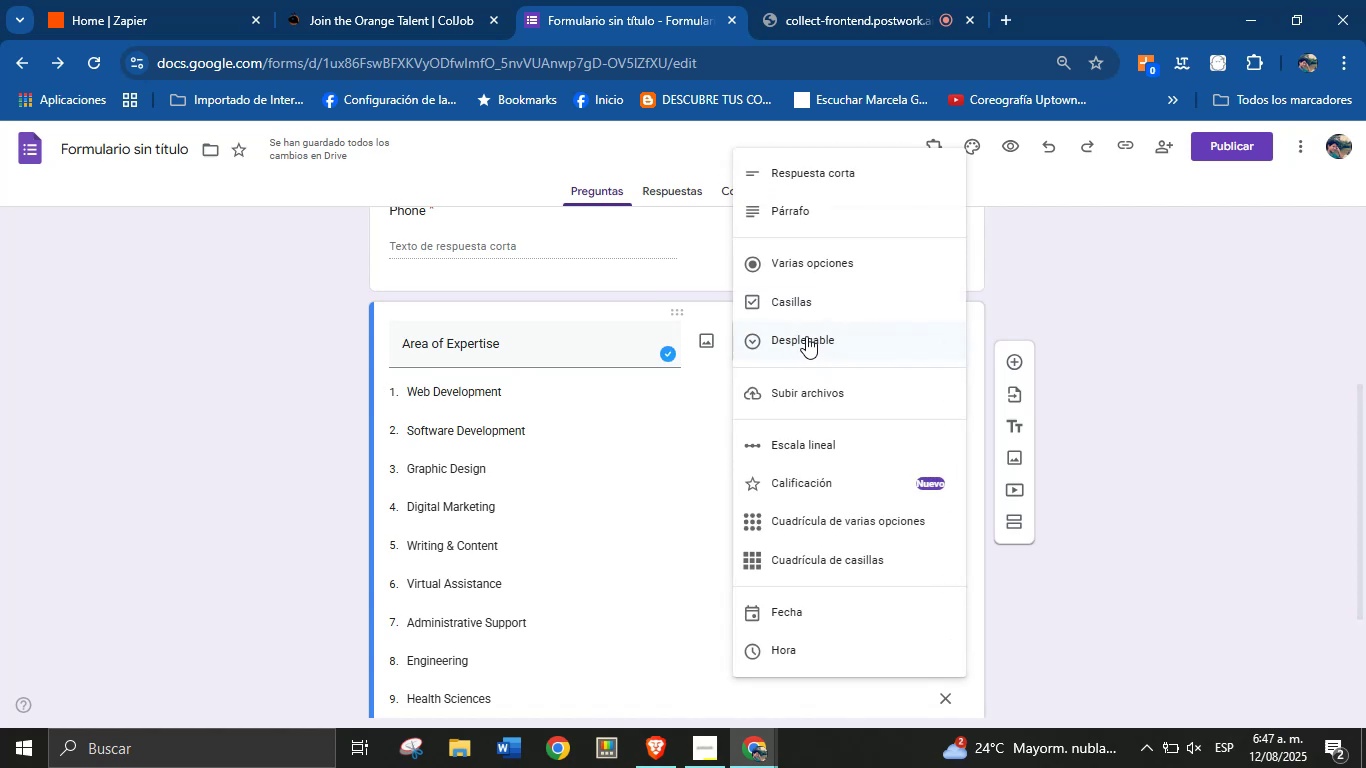 
left_click([806, 336])
 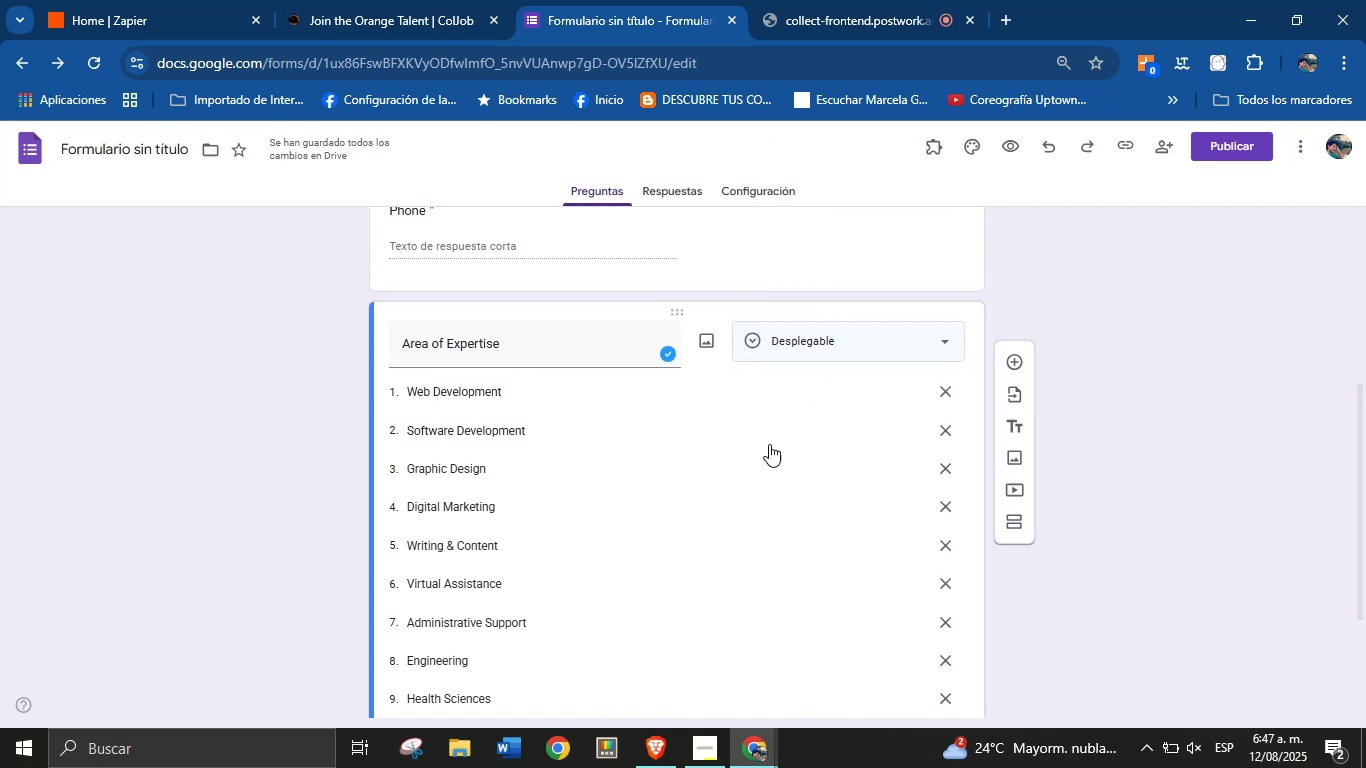 
scroll: coordinate [681, 544], scroll_direction: down, amount: 2.0
 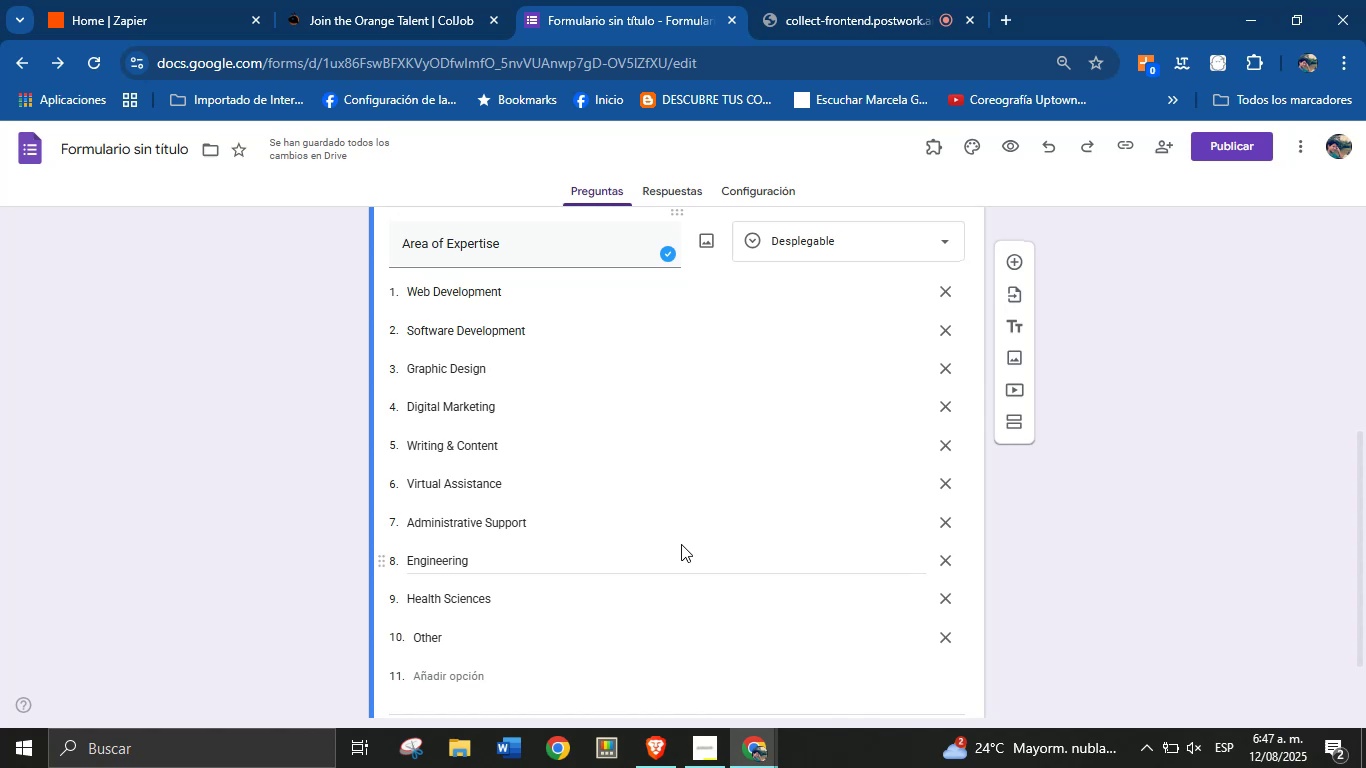 
wait(5.83)
 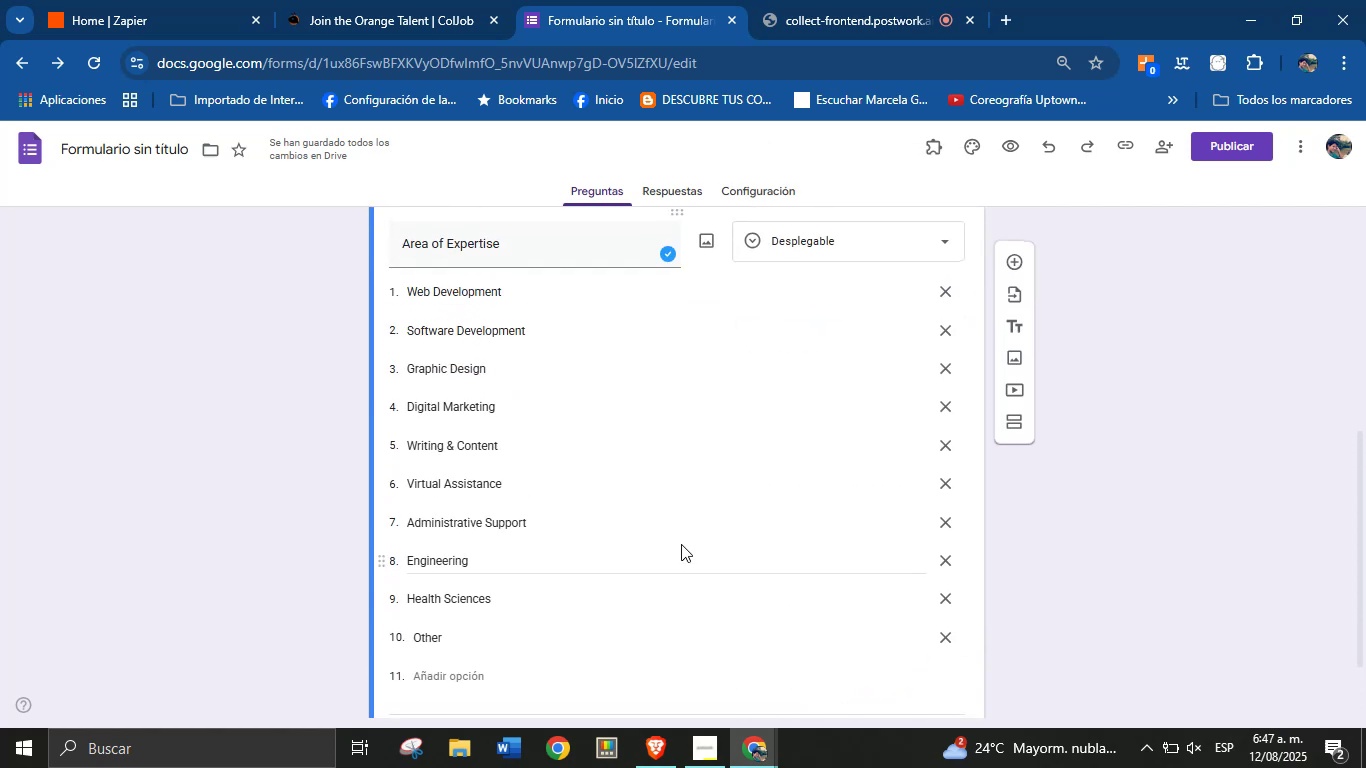 
scroll: coordinate [669, 583], scroll_direction: up, amount: 1.0
 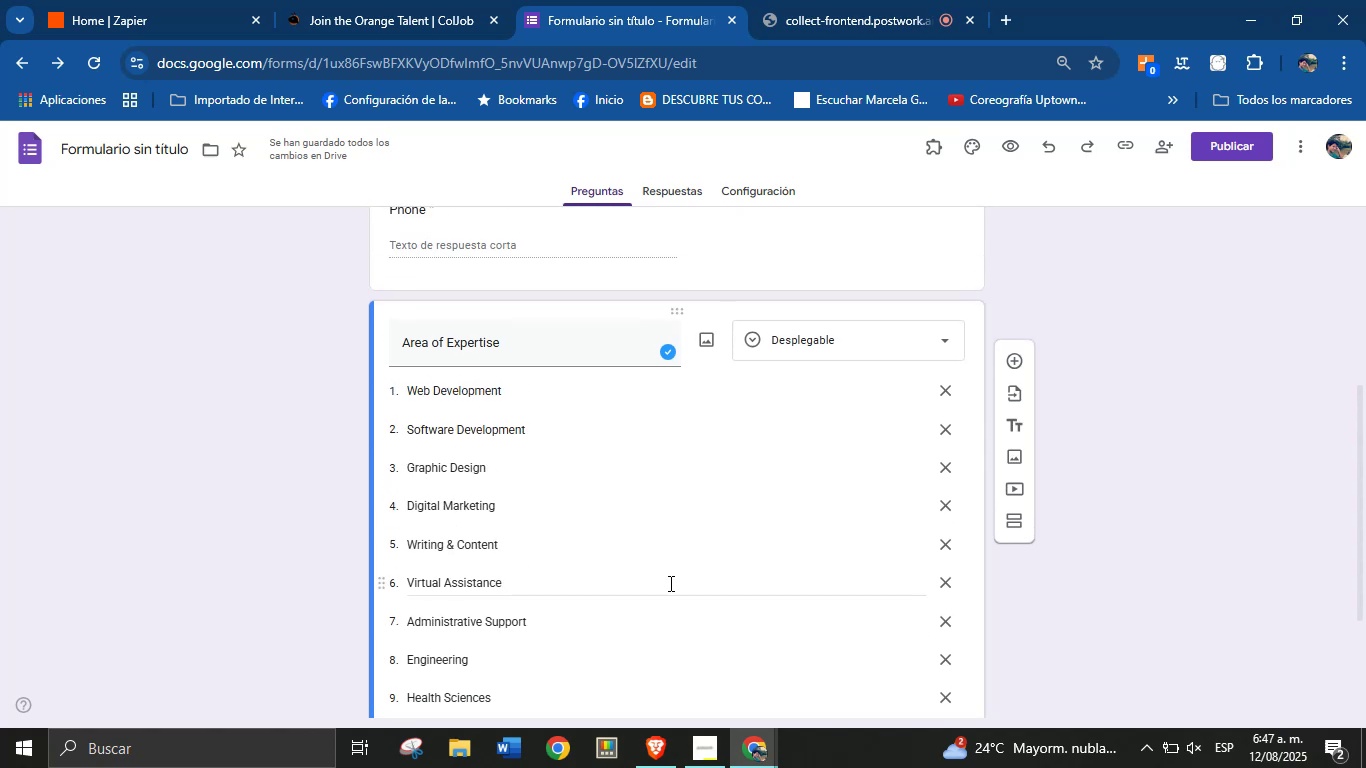 
scroll: coordinate [669, 583], scroll_direction: down, amount: 2.0
 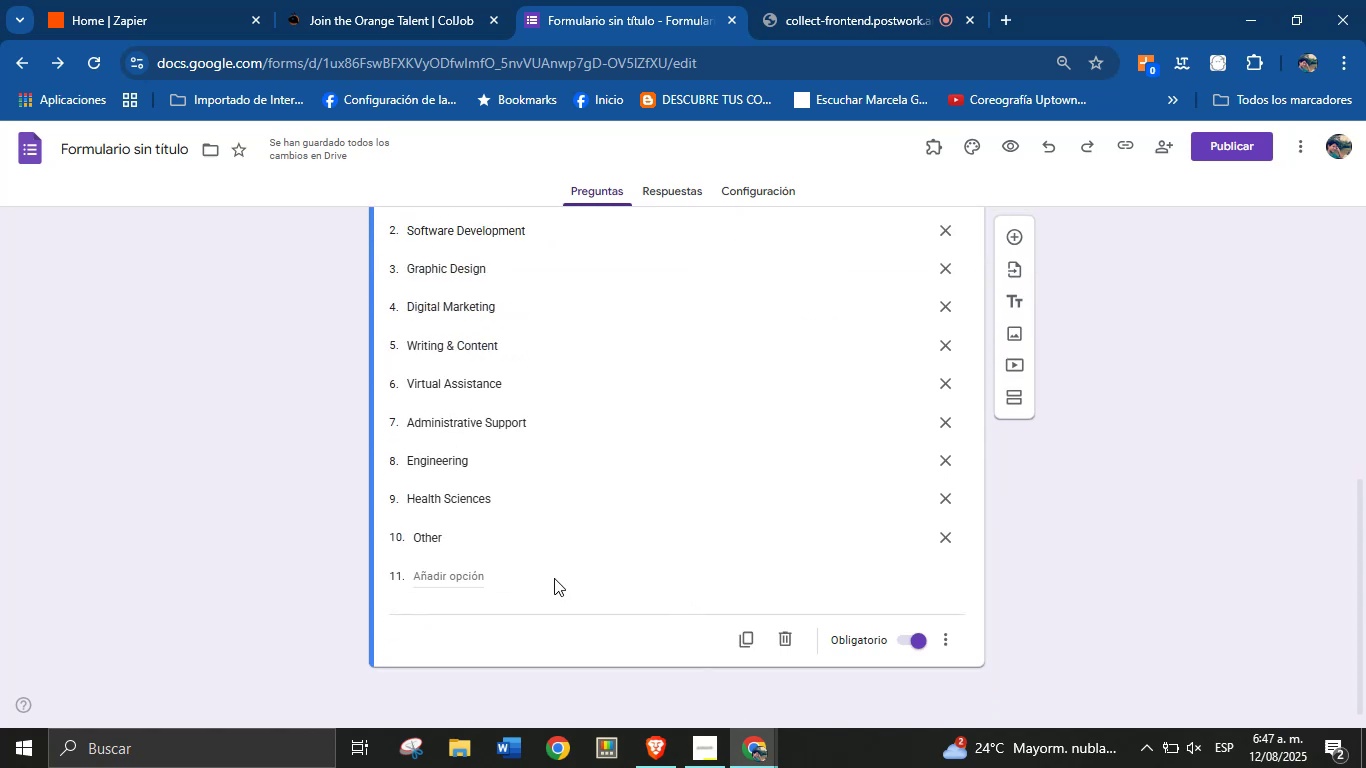 
scroll: coordinate [557, 426], scroll_direction: up, amount: 2.0
 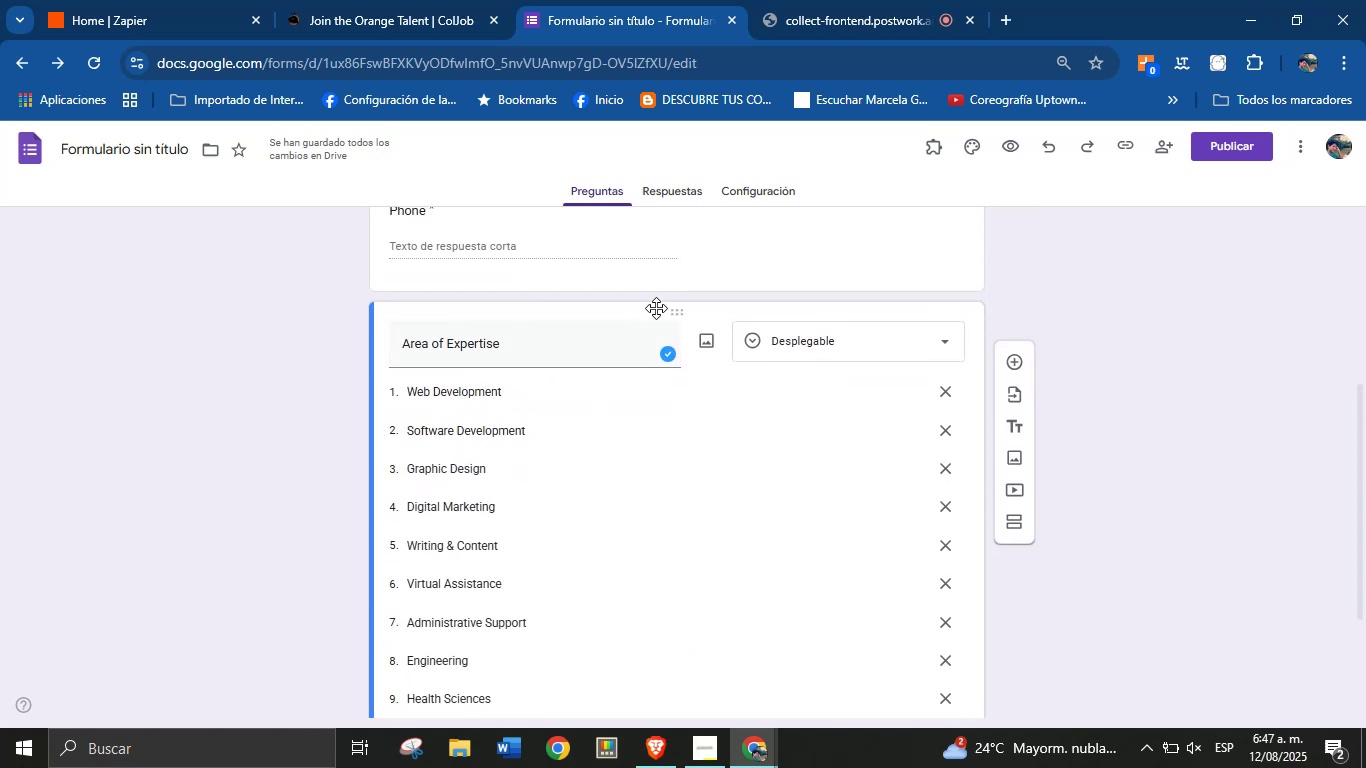 
scroll: coordinate [657, 419], scroll_direction: down, amount: 5.0
 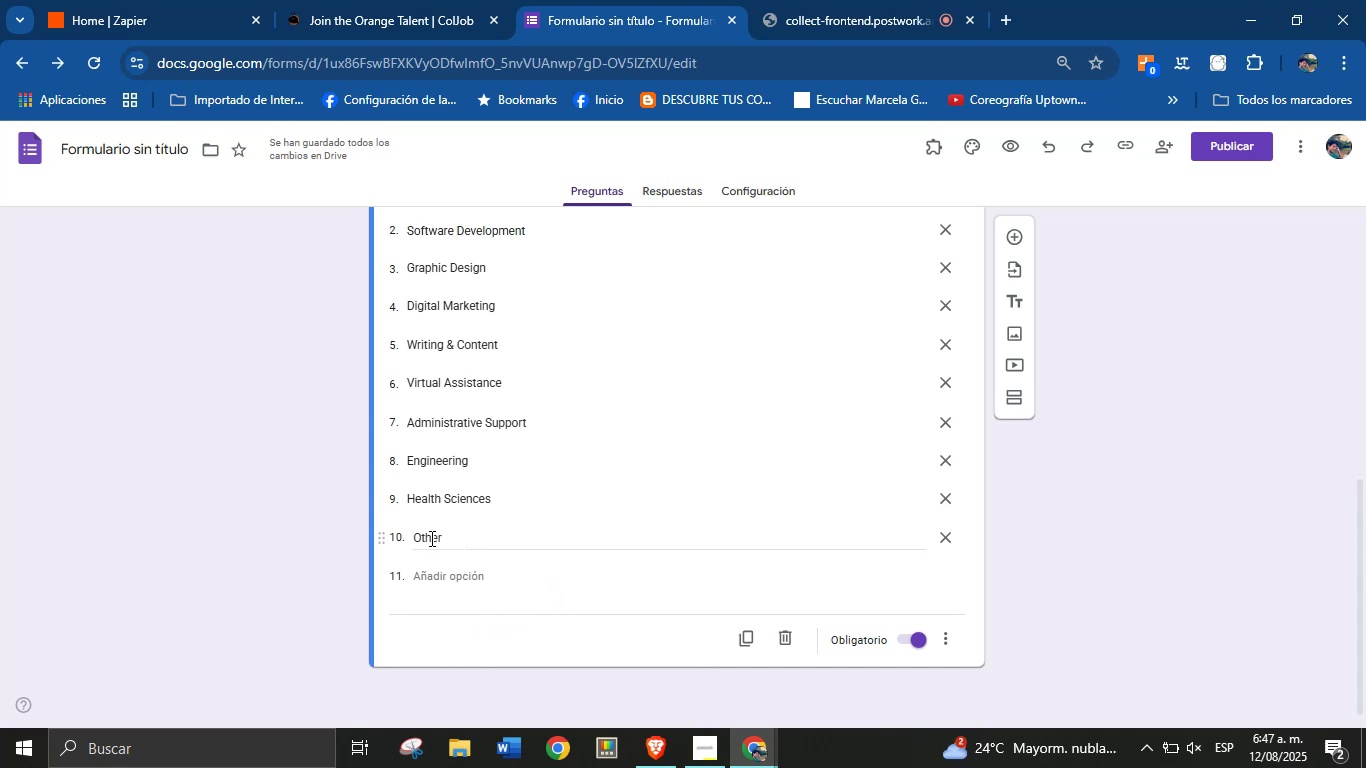 
wait(7.13)
 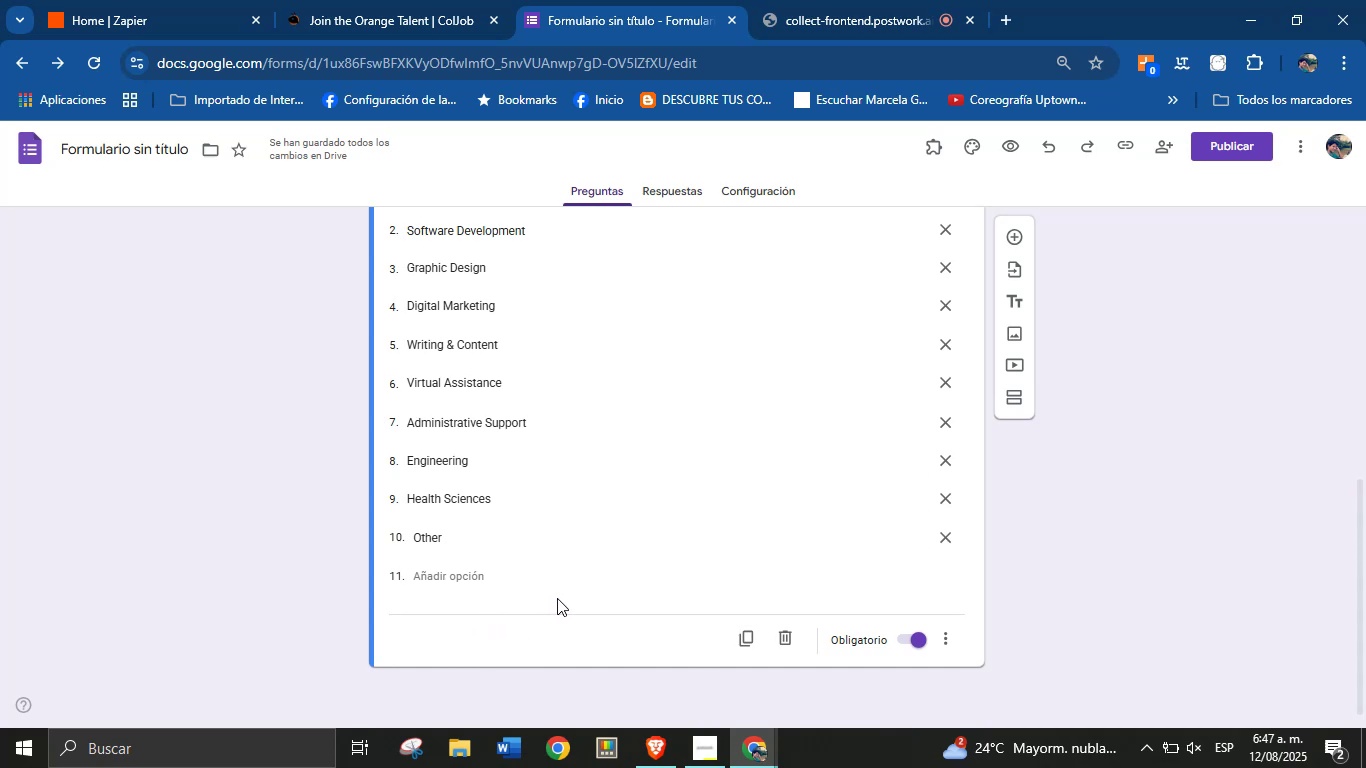 
left_click([551, 532])
 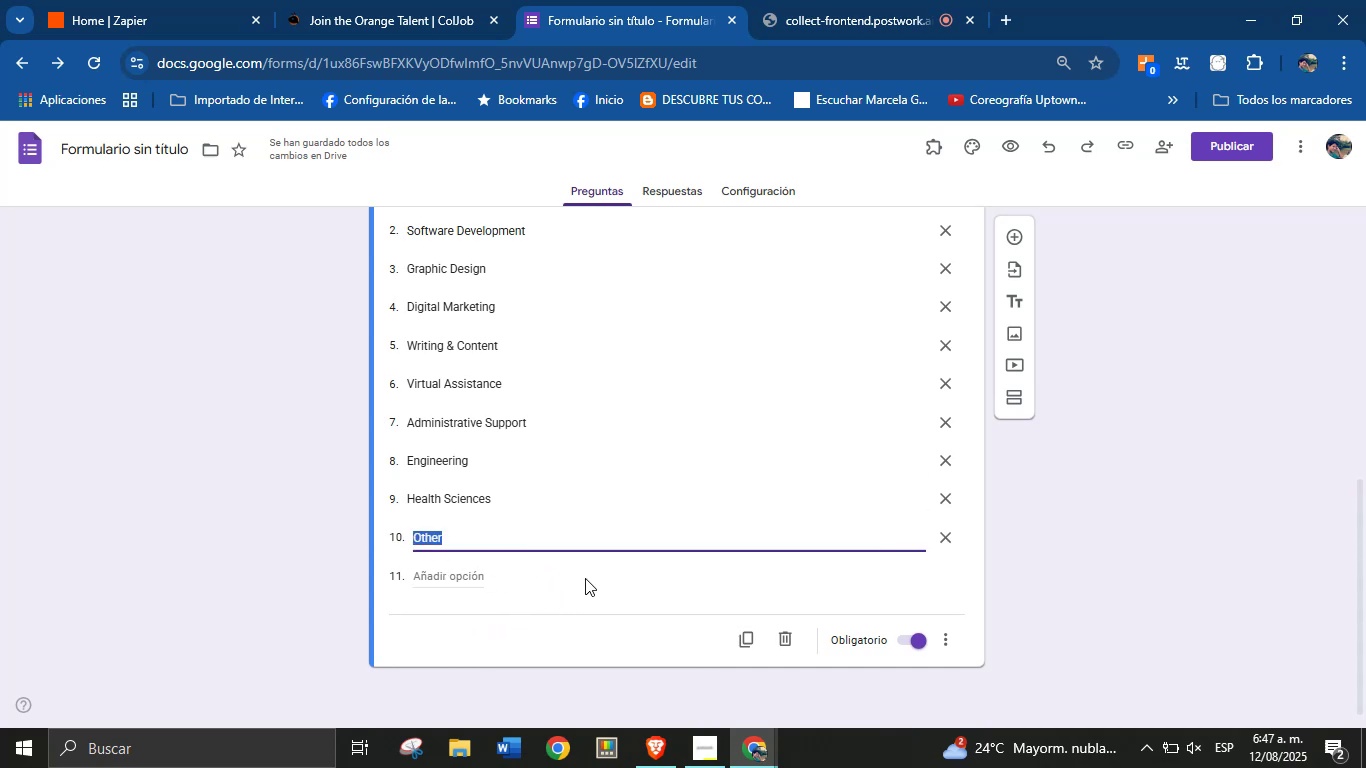 
left_click([472, 575])
 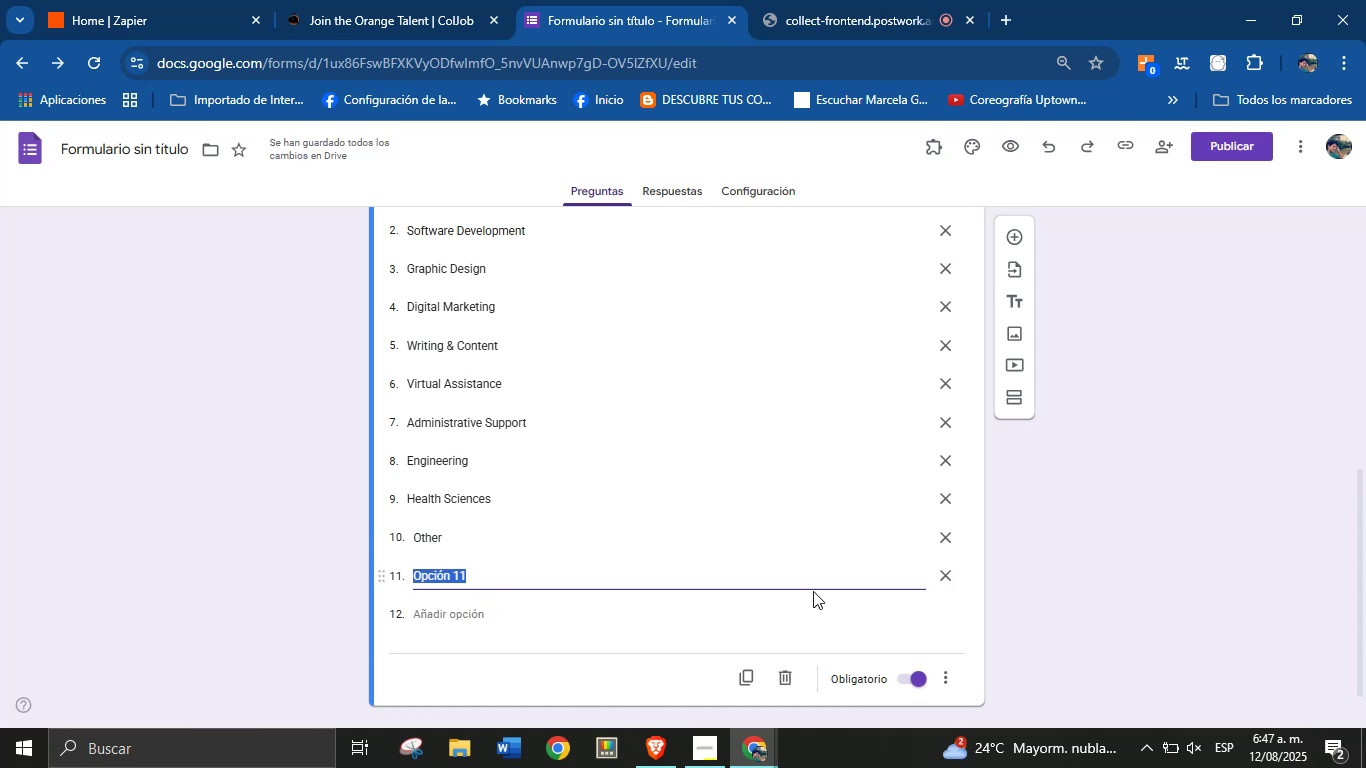 
left_click([940, 578])
 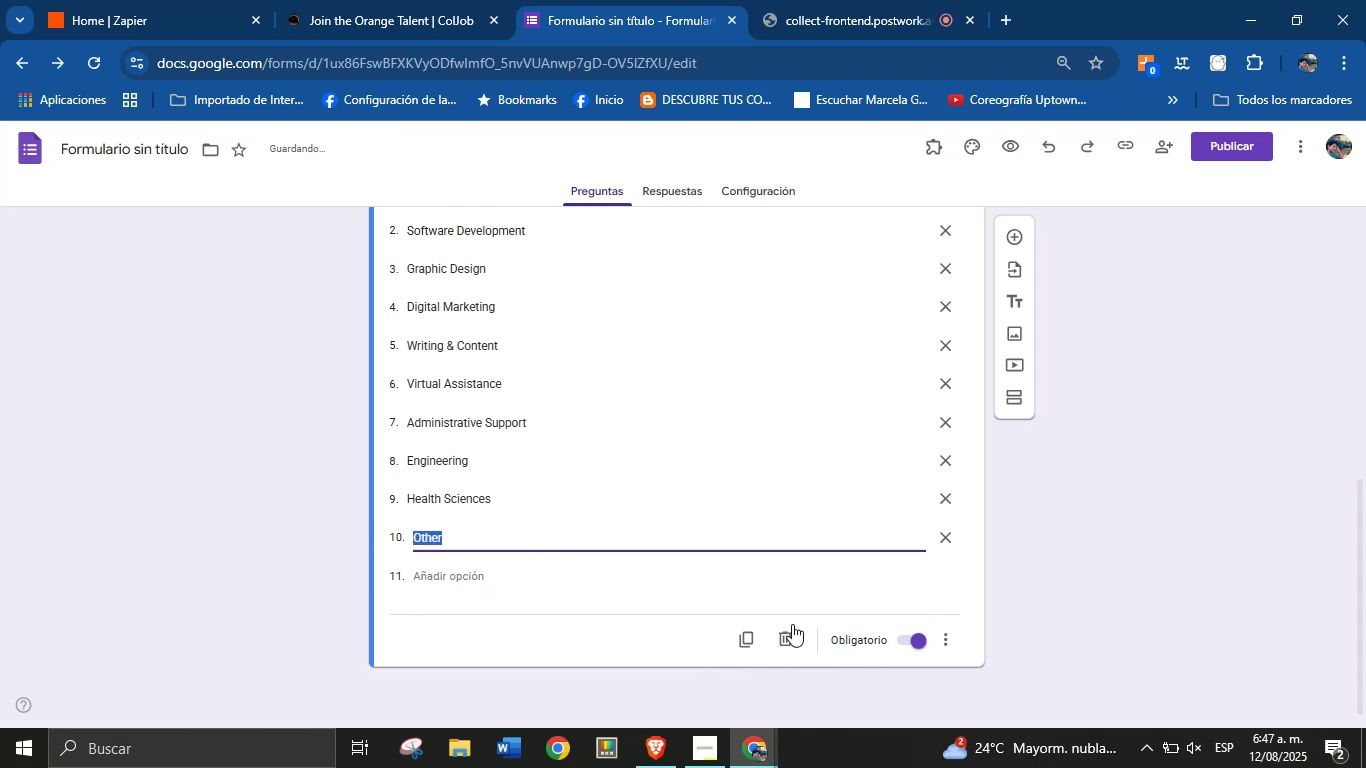 
scroll: coordinate [785, 575], scroll_direction: up, amount: 5.0
 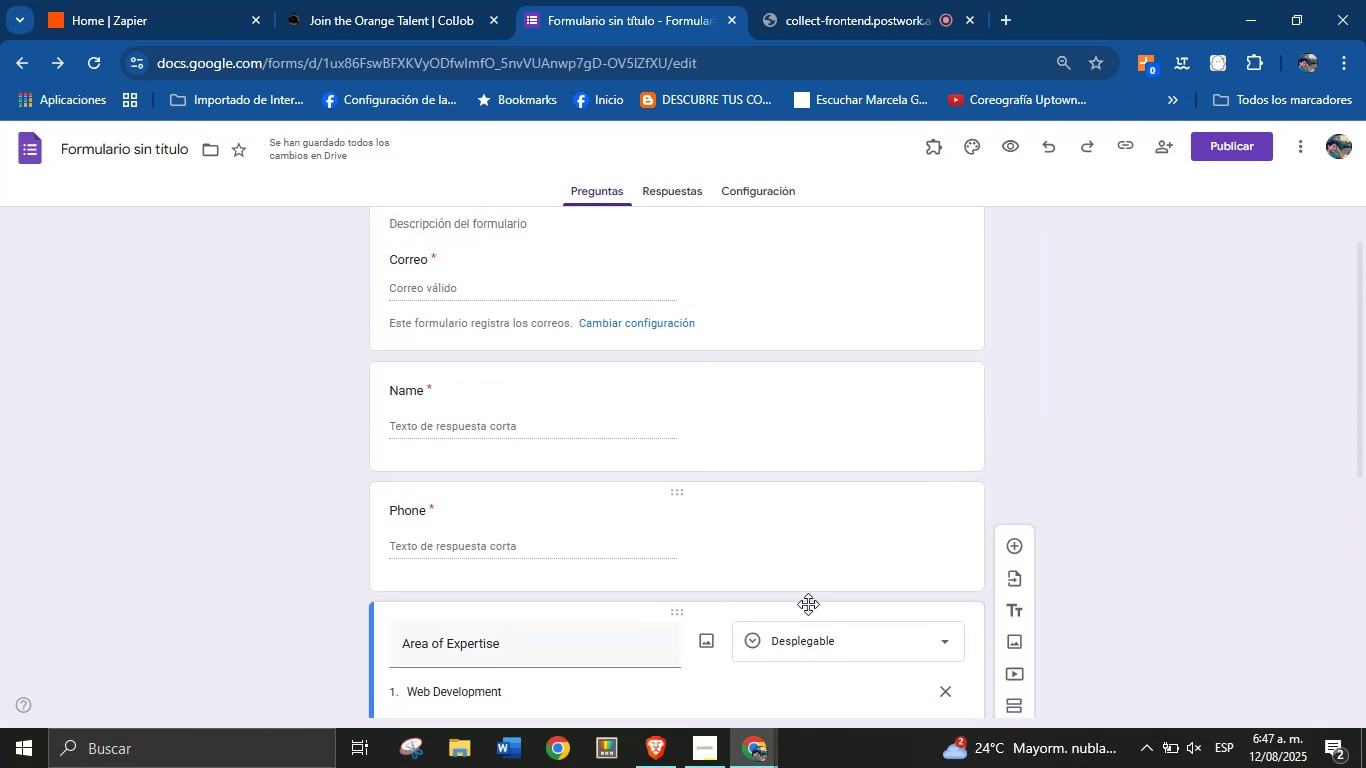 
left_click([800, 644])
 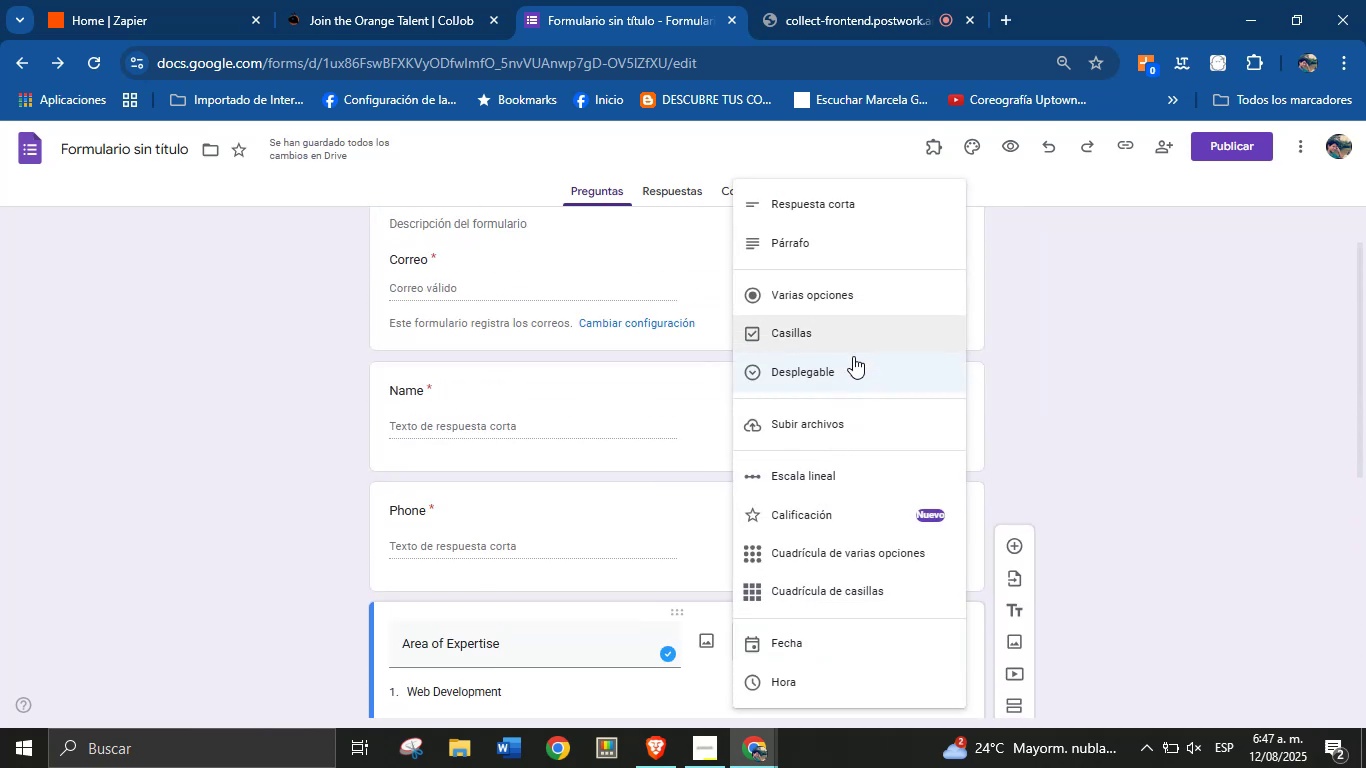 
scroll: coordinate [856, 529], scroll_direction: down, amount: 2.0
 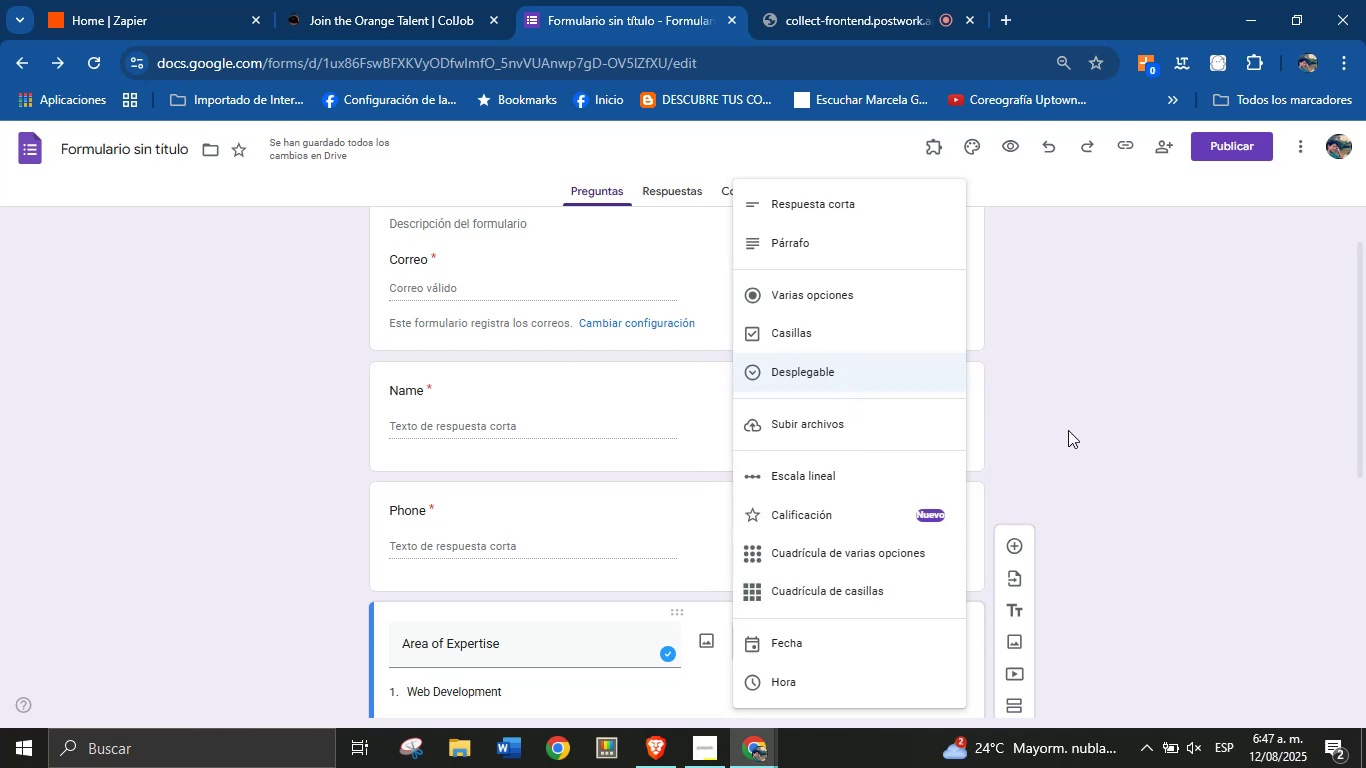 
left_click([1082, 439])
 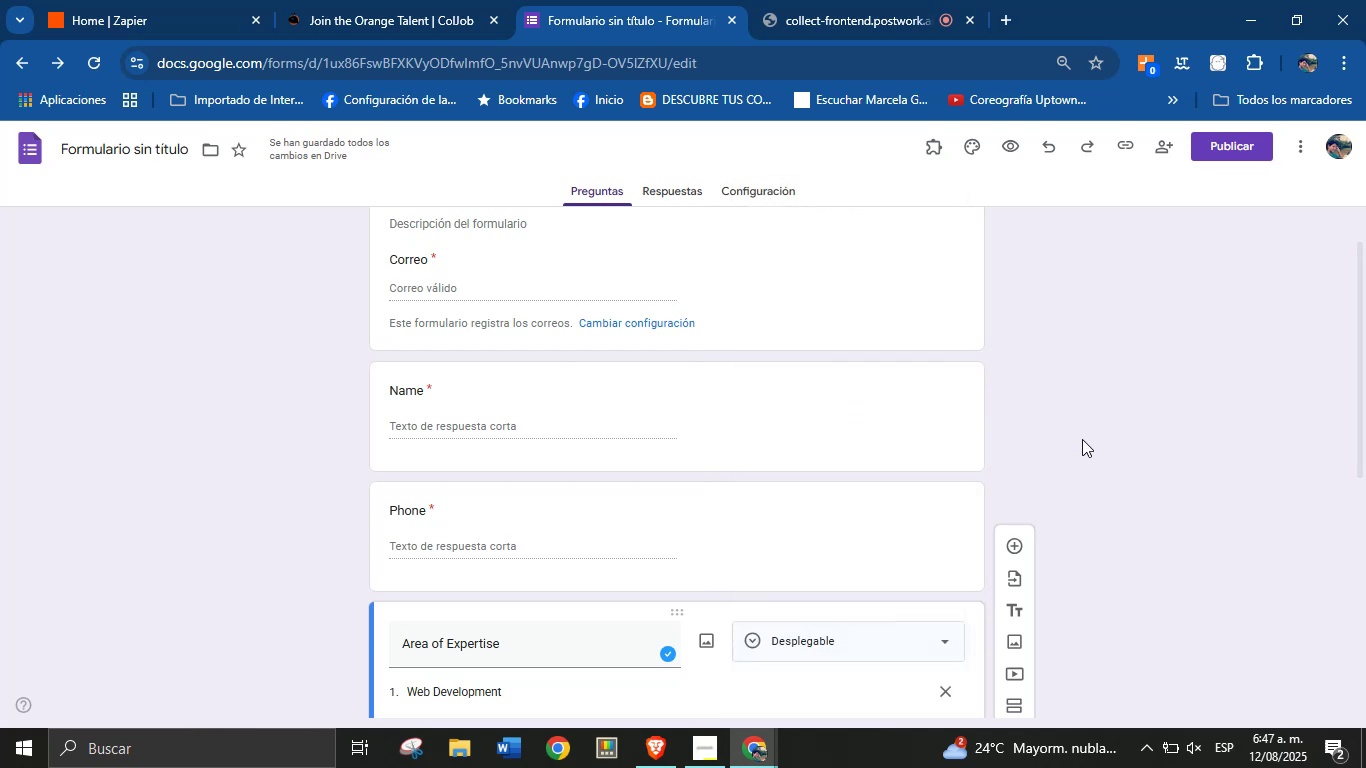 
scroll: coordinate [754, 554], scroll_direction: down, amount: 8.0
 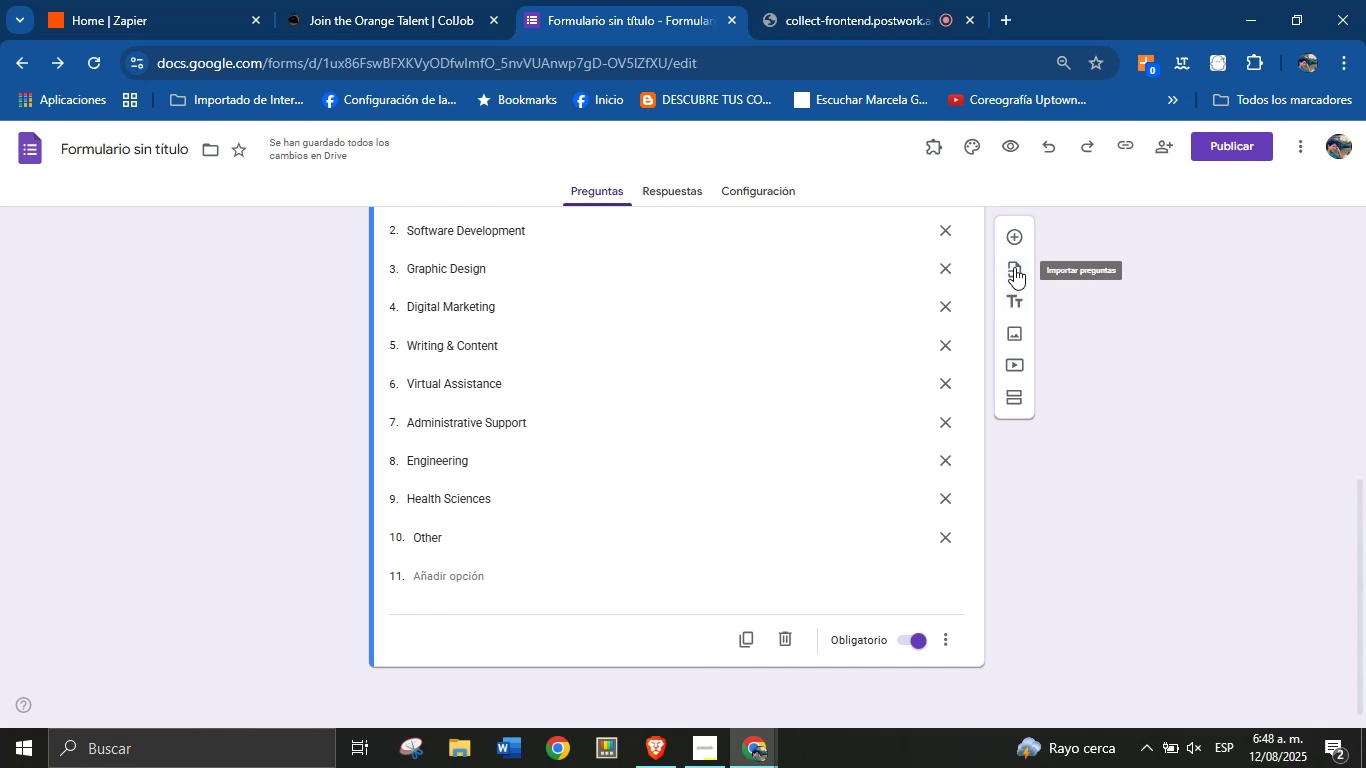 
wait(9.14)
 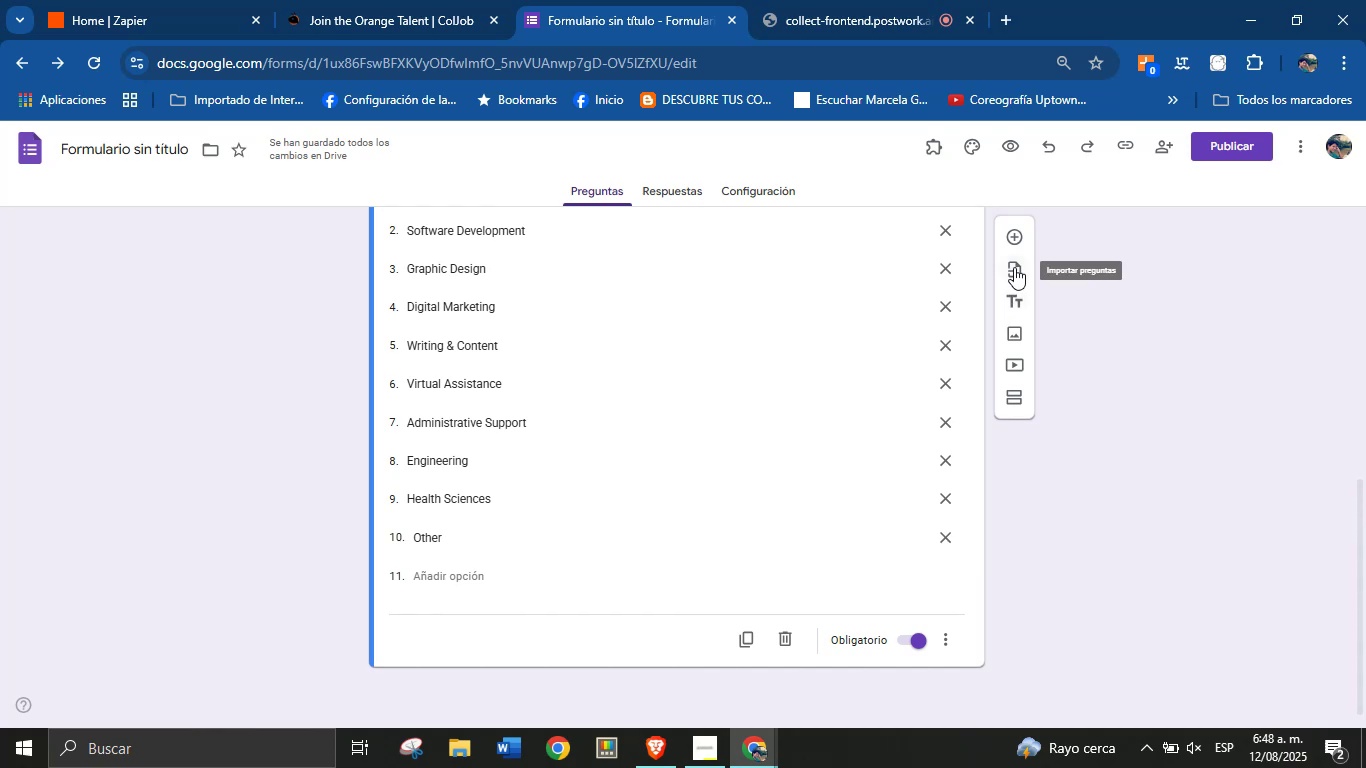 
left_click([1016, 238])
 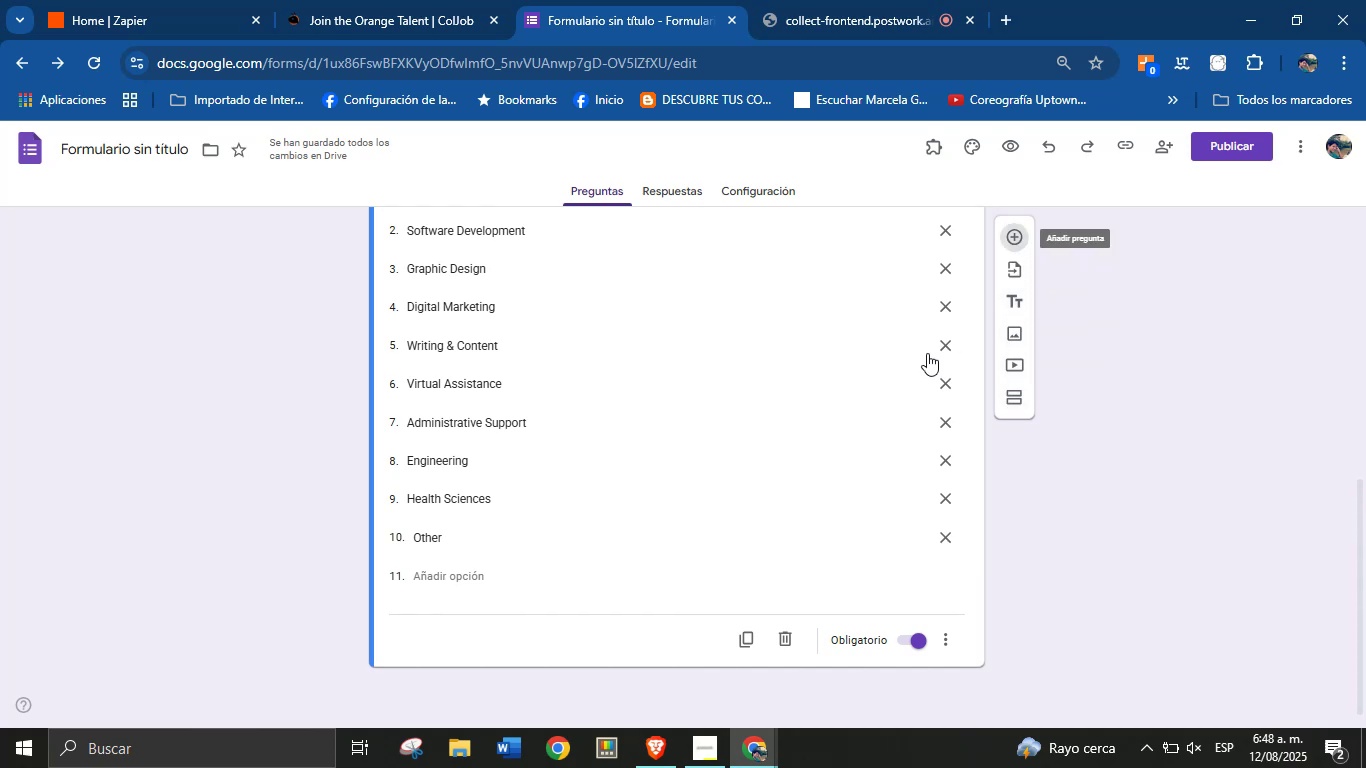 
scroll: coordinate [613, 456], scroll_direction: up, amount: 18.0
 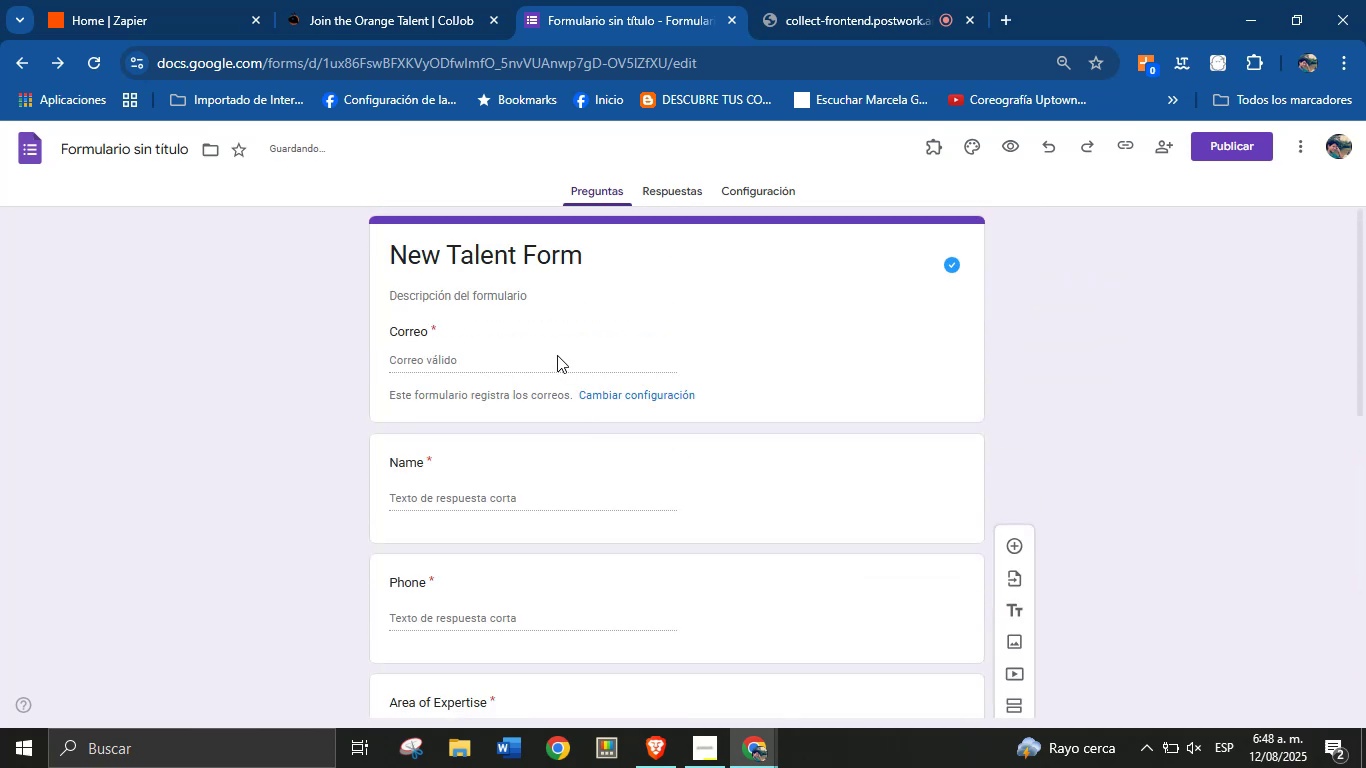 
scroll: coordinate [535, 430], scroll_direction: down, amount: 7.0
 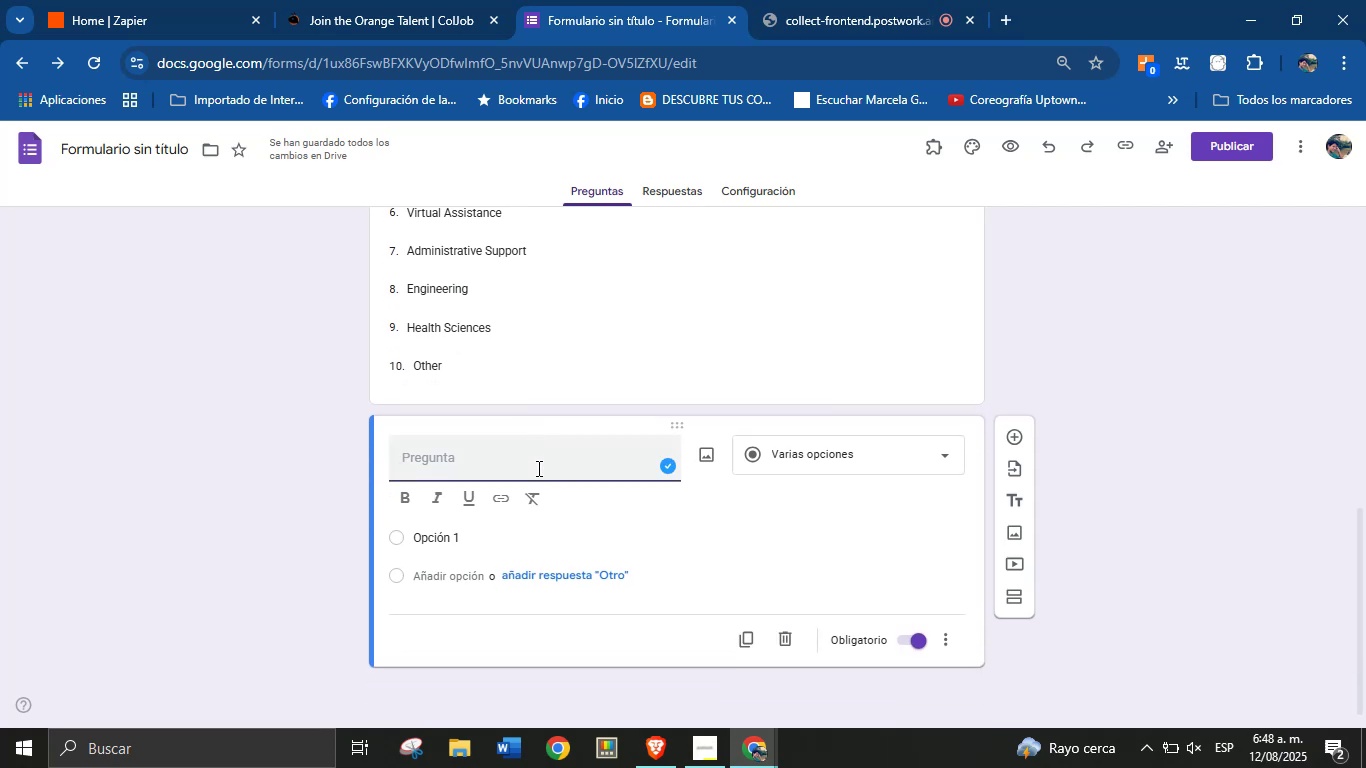 
left_click([349, 0])
 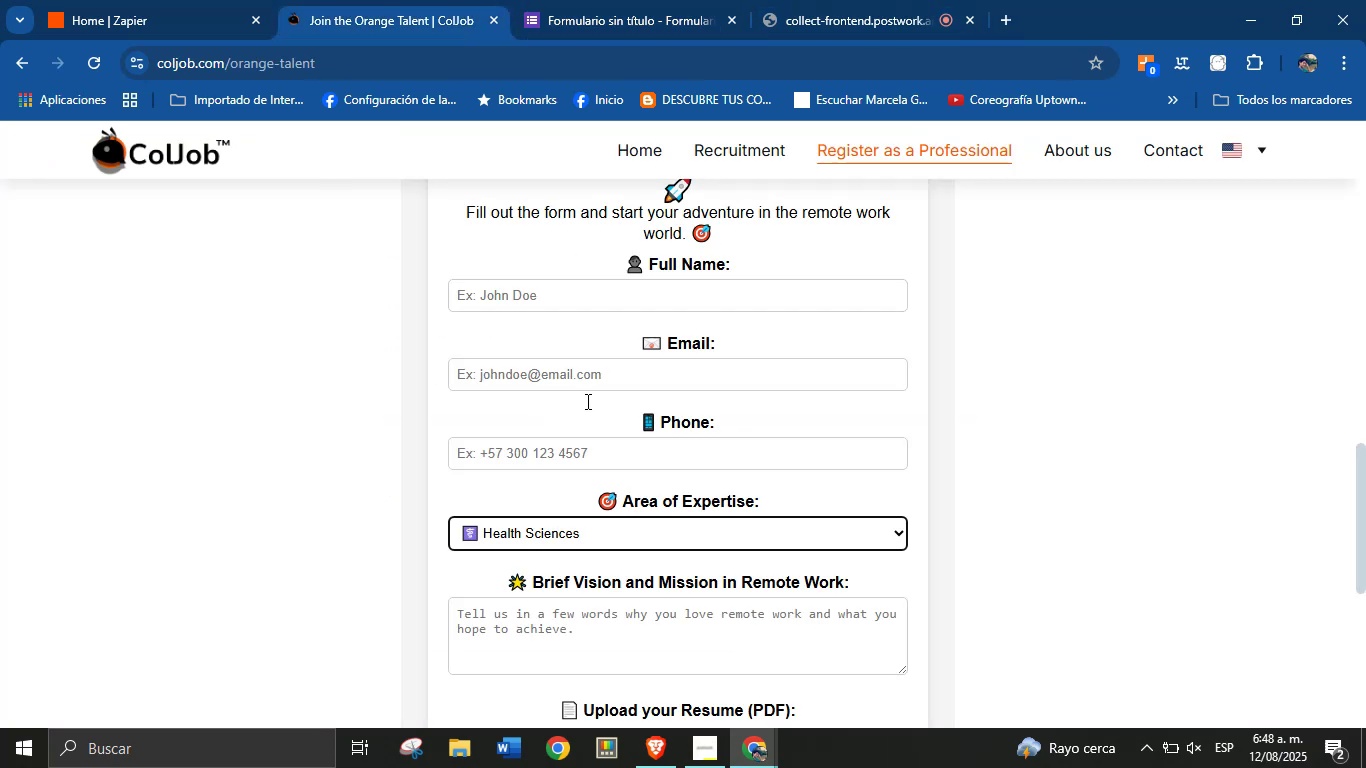 
scroll: coordinate [620, 493], scroll_direction: down, amount: 1.0
 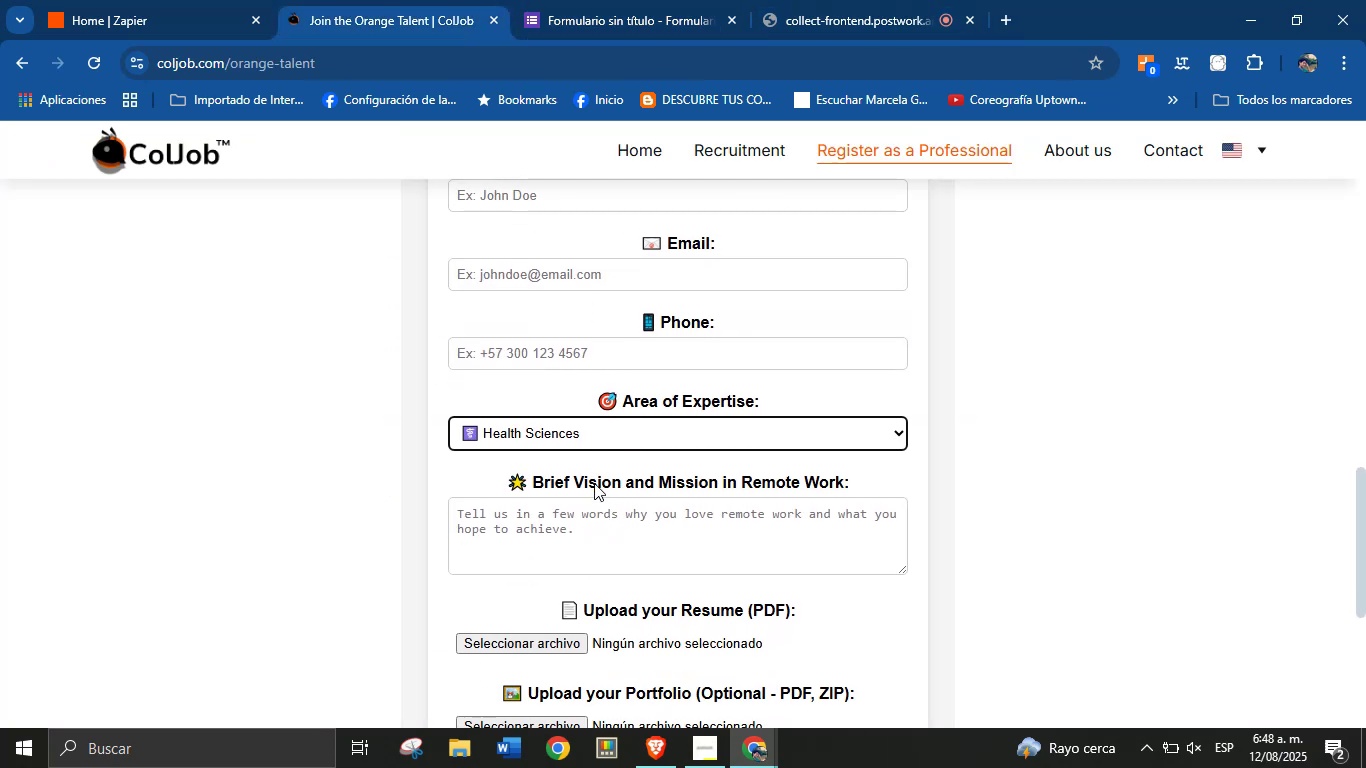 
left_click([548, 481])
 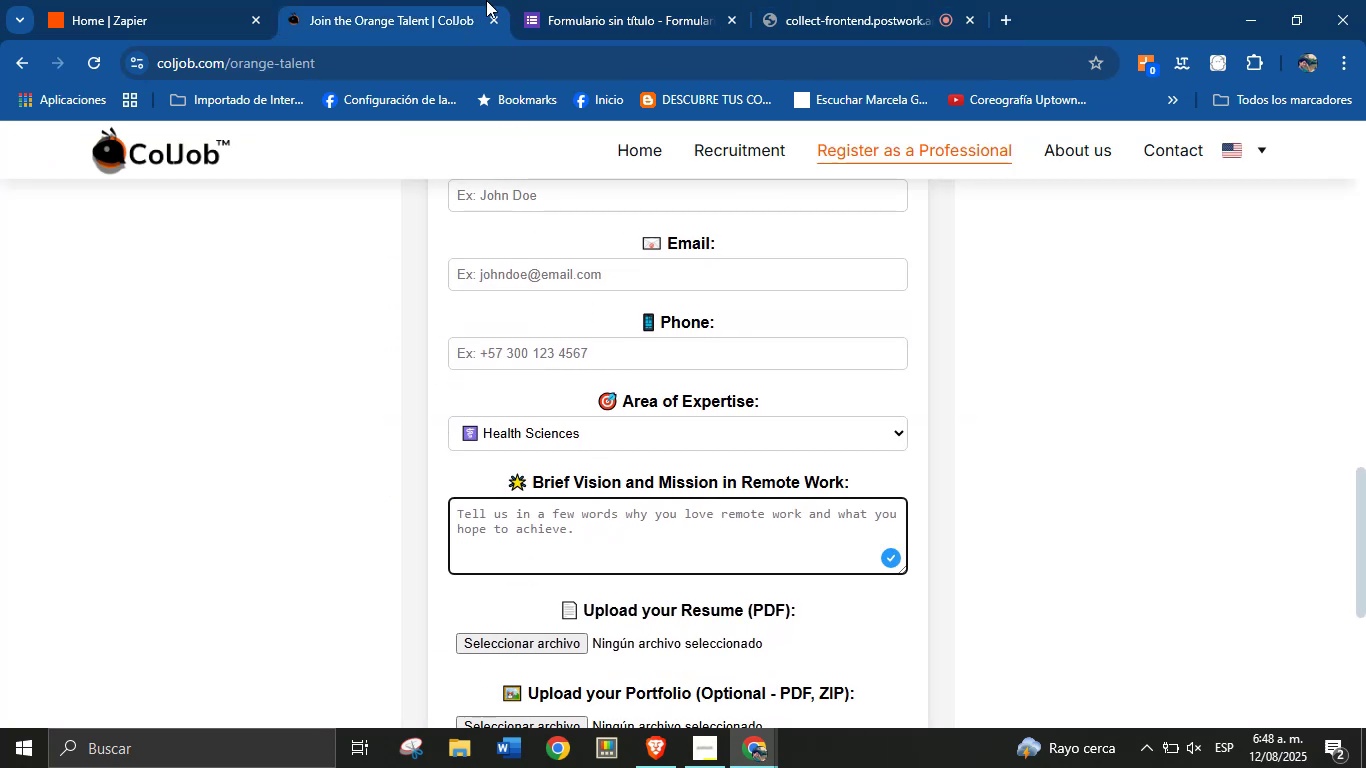 
left_click([608, 0])
 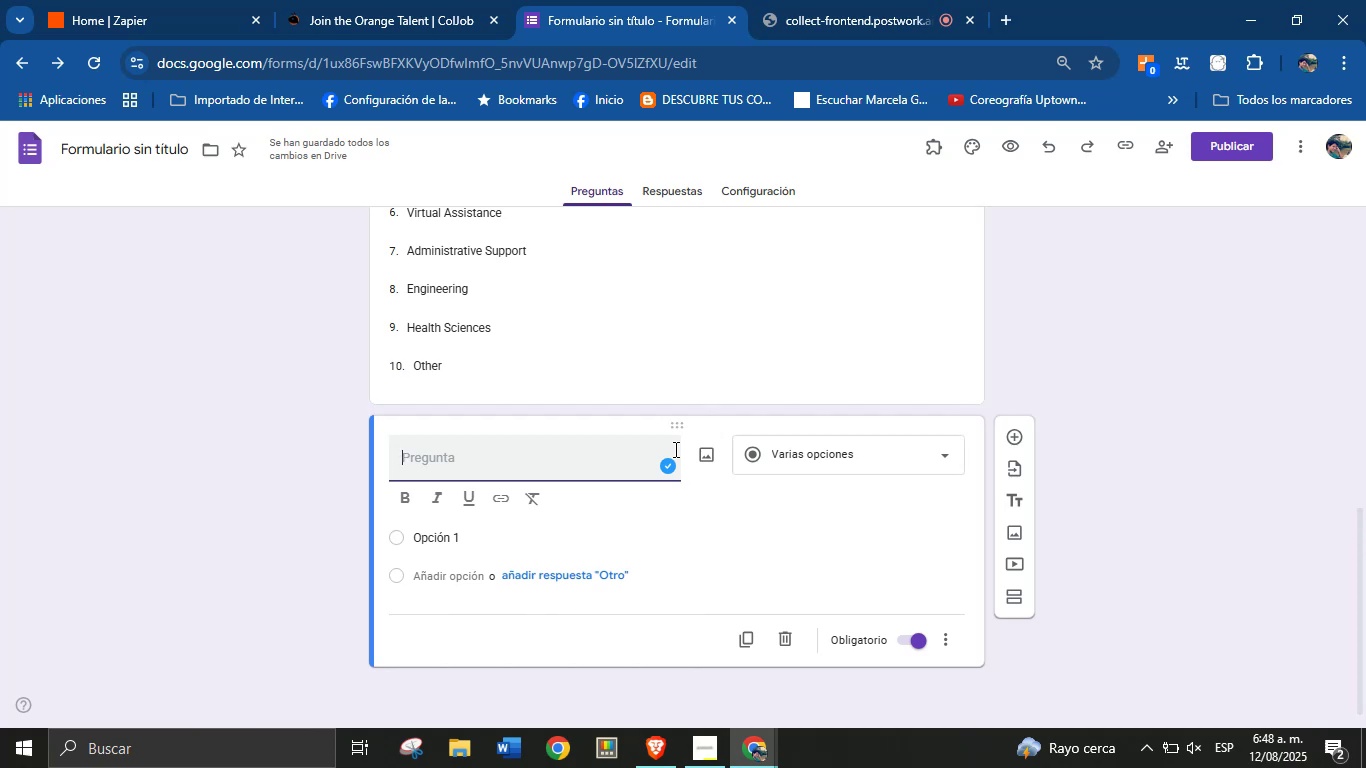 
wait(13.67)
 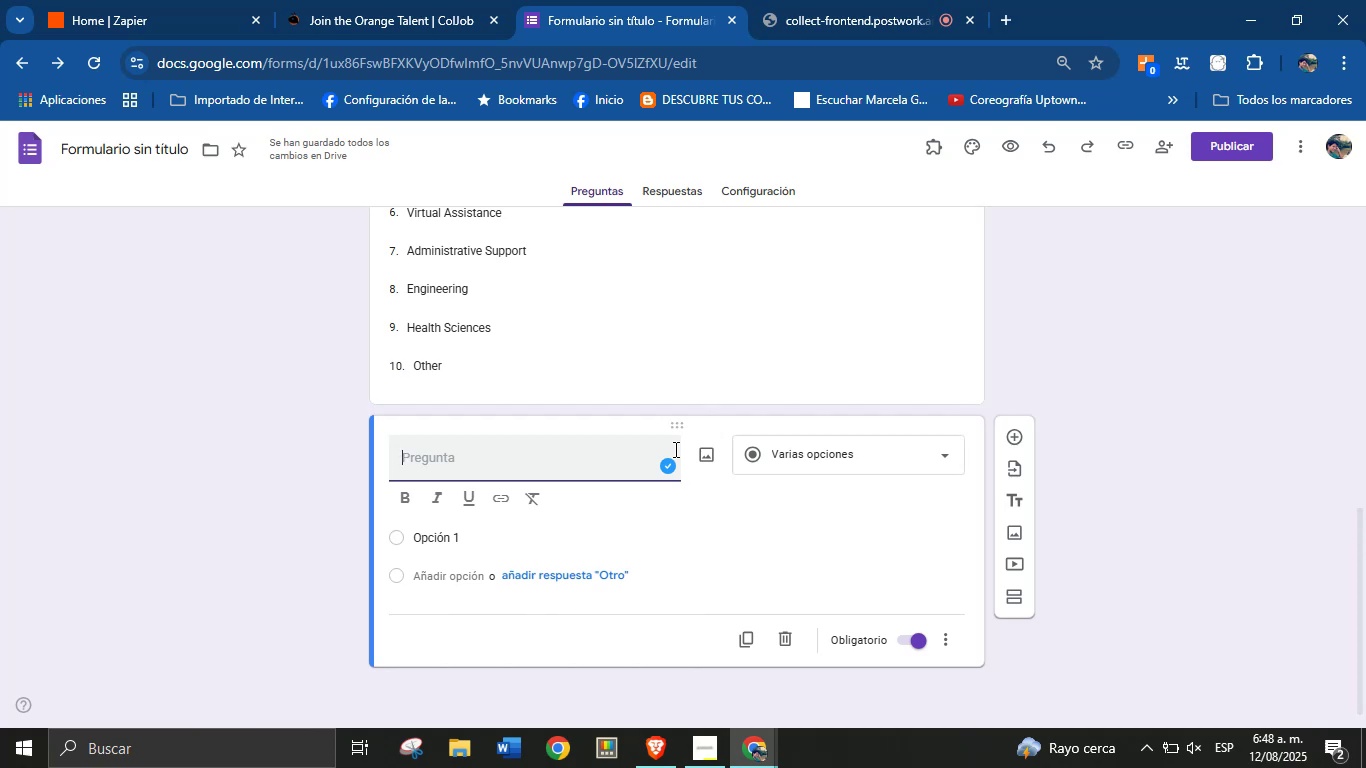 
key(CapsLock)
 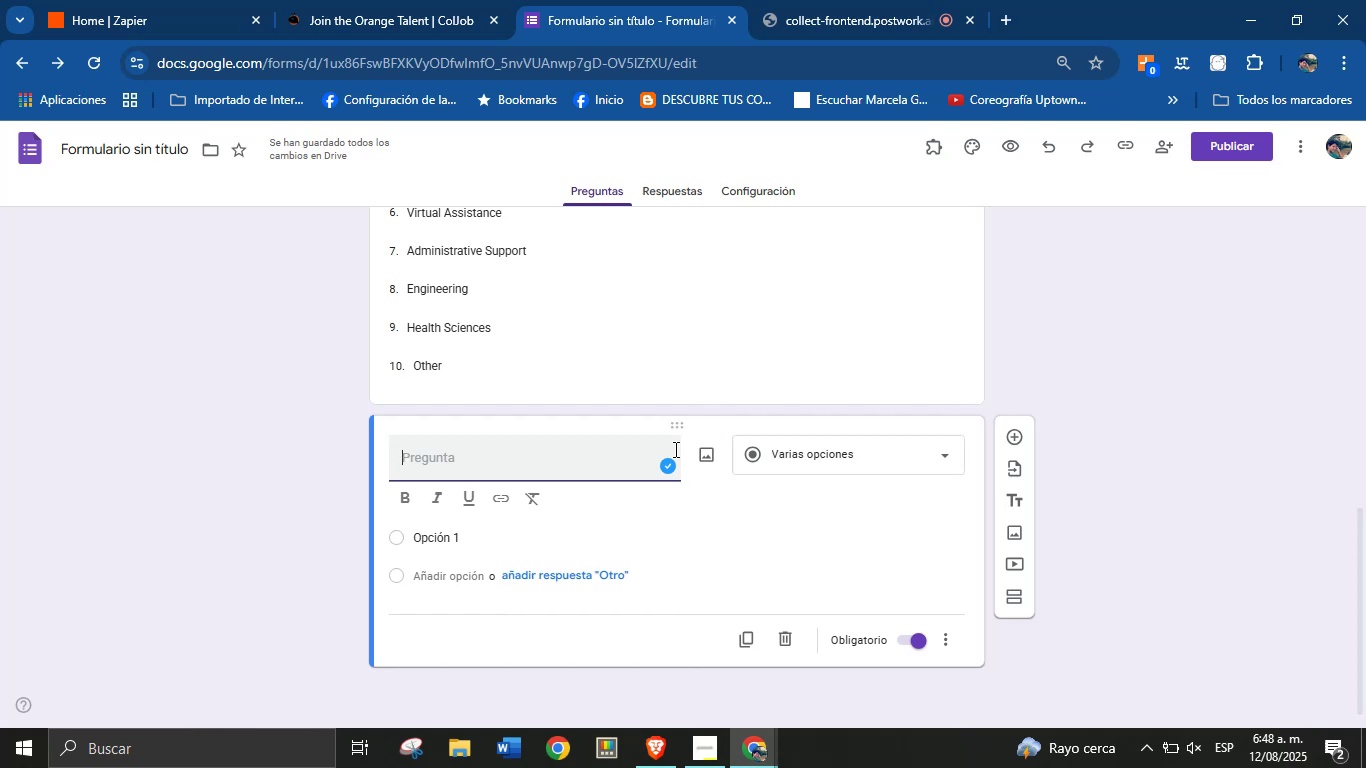 
type(Why you want to collaborate with ColJob{)
 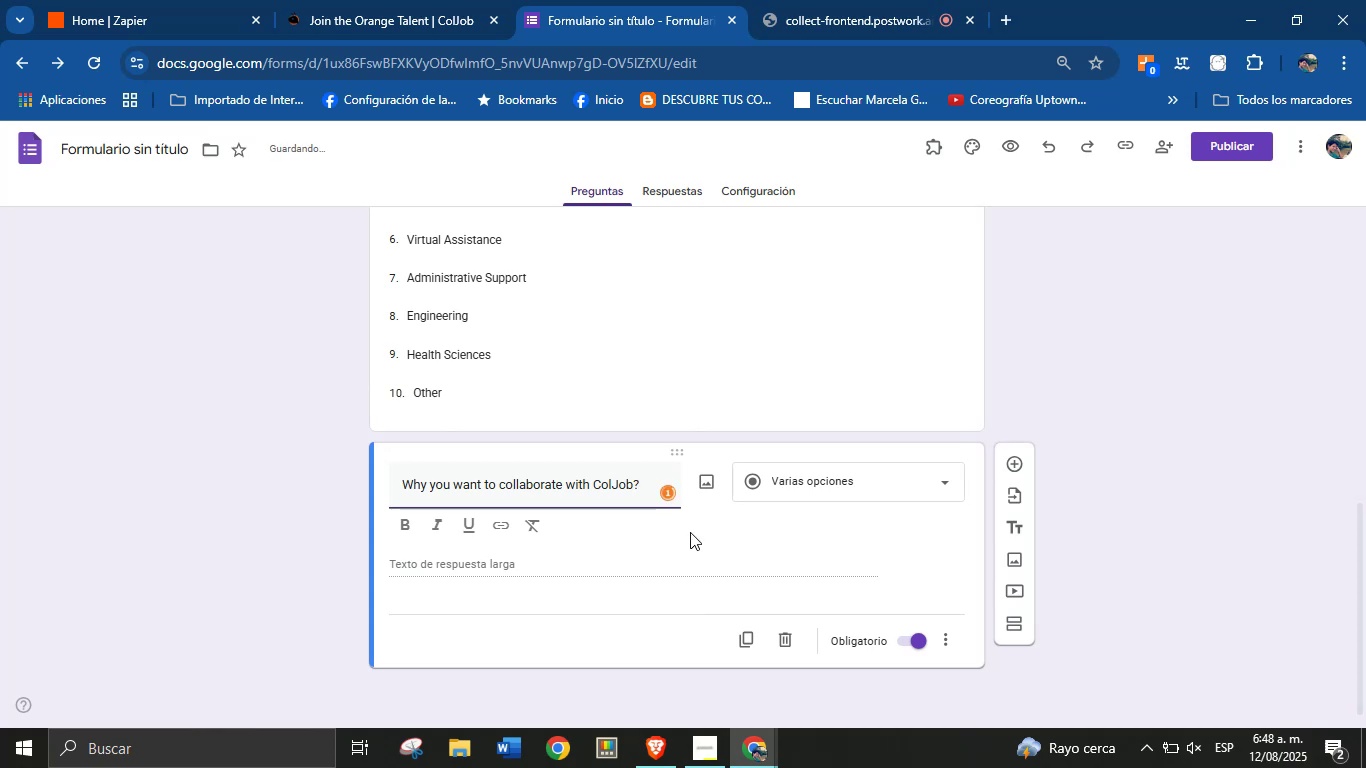 
left_click([789, 500])
 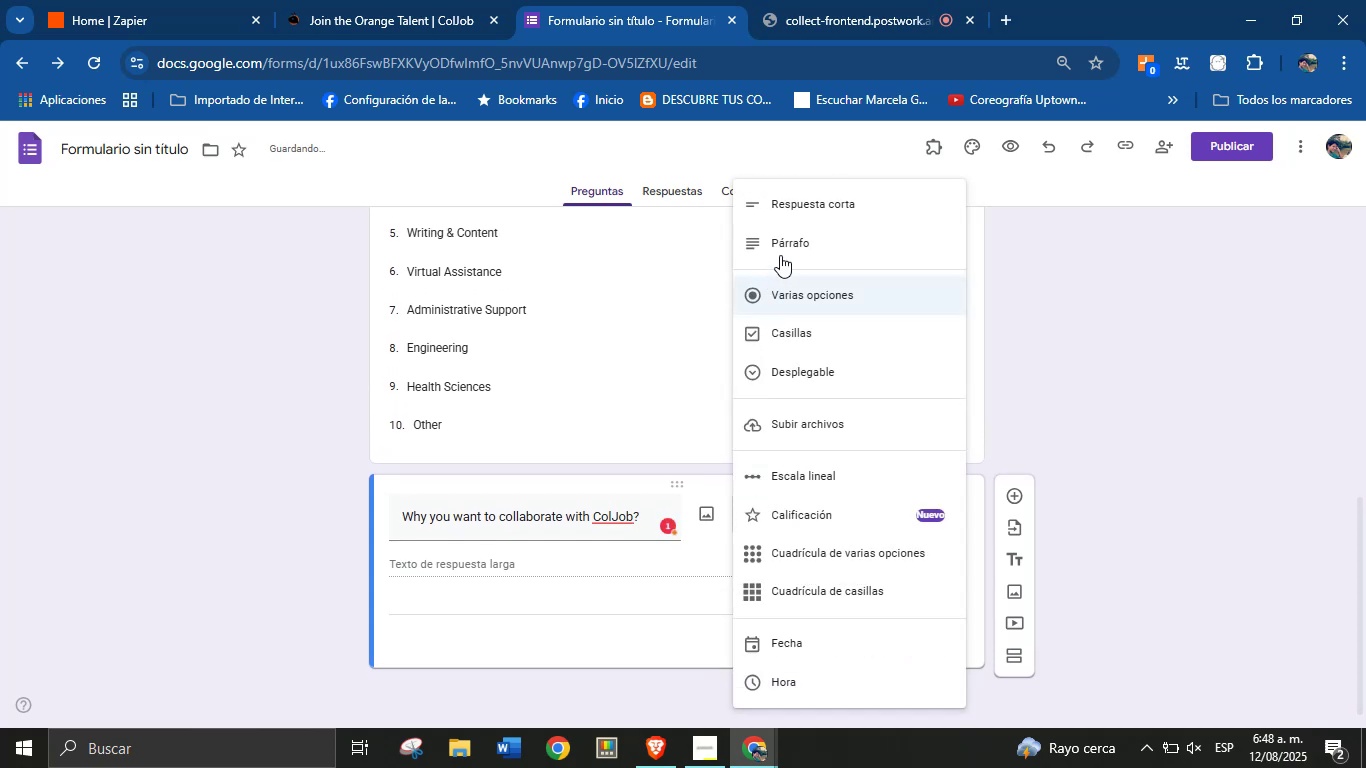 
left_click([819, 194])
 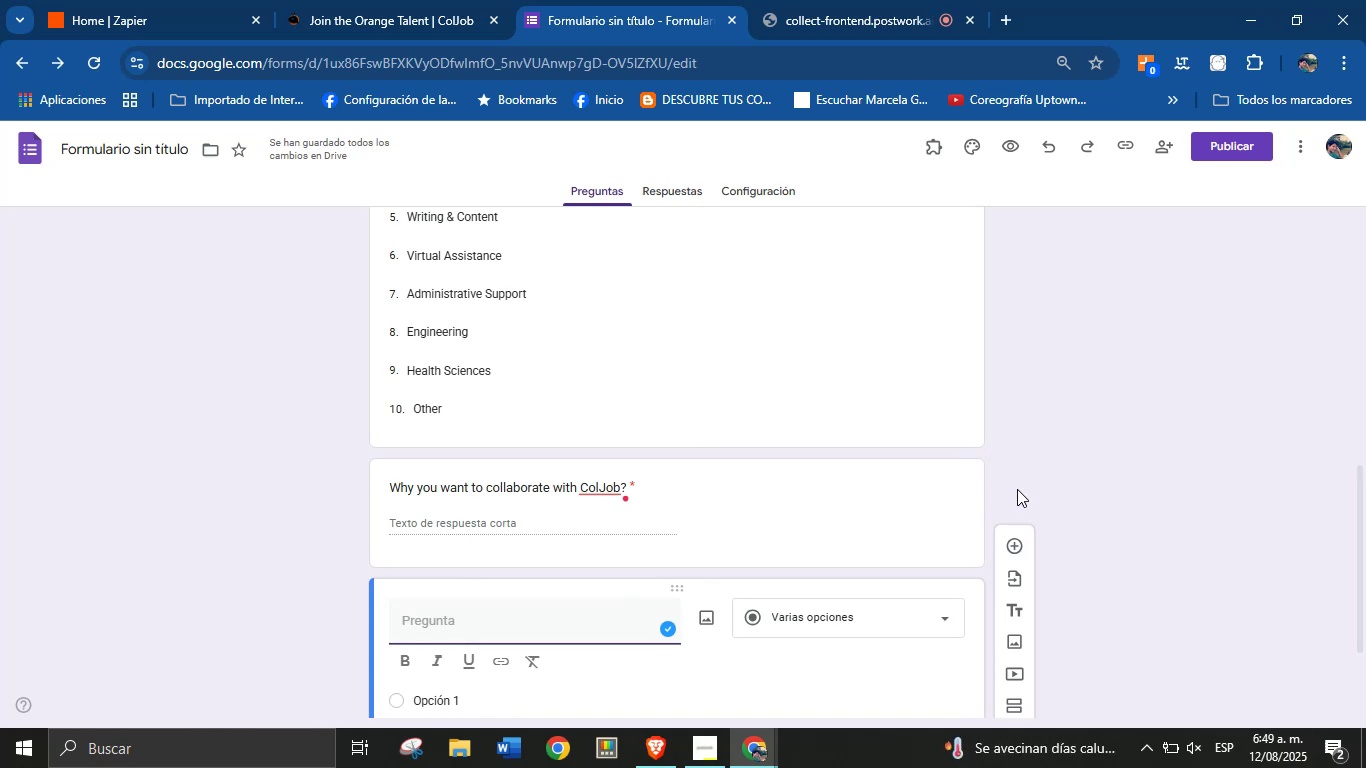 
wait(13.23)
 